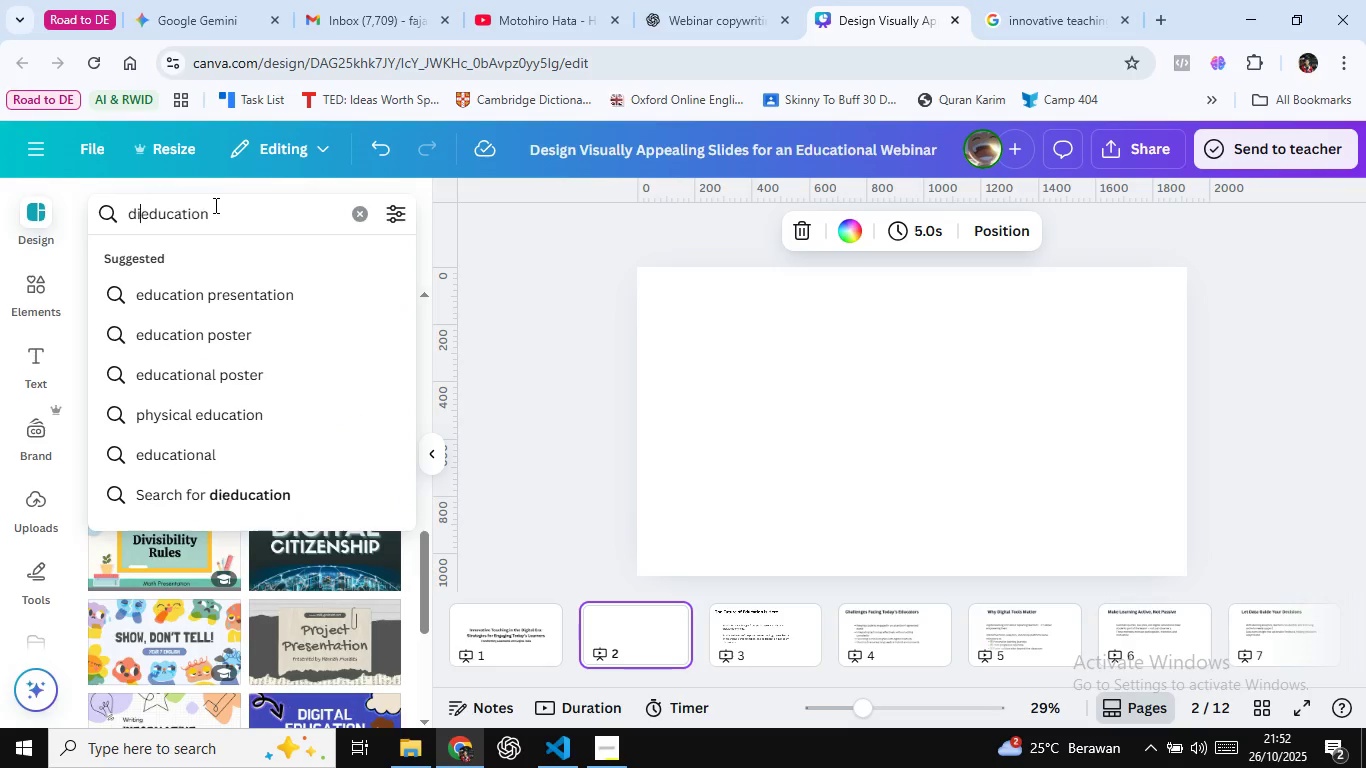 
type(digital )
 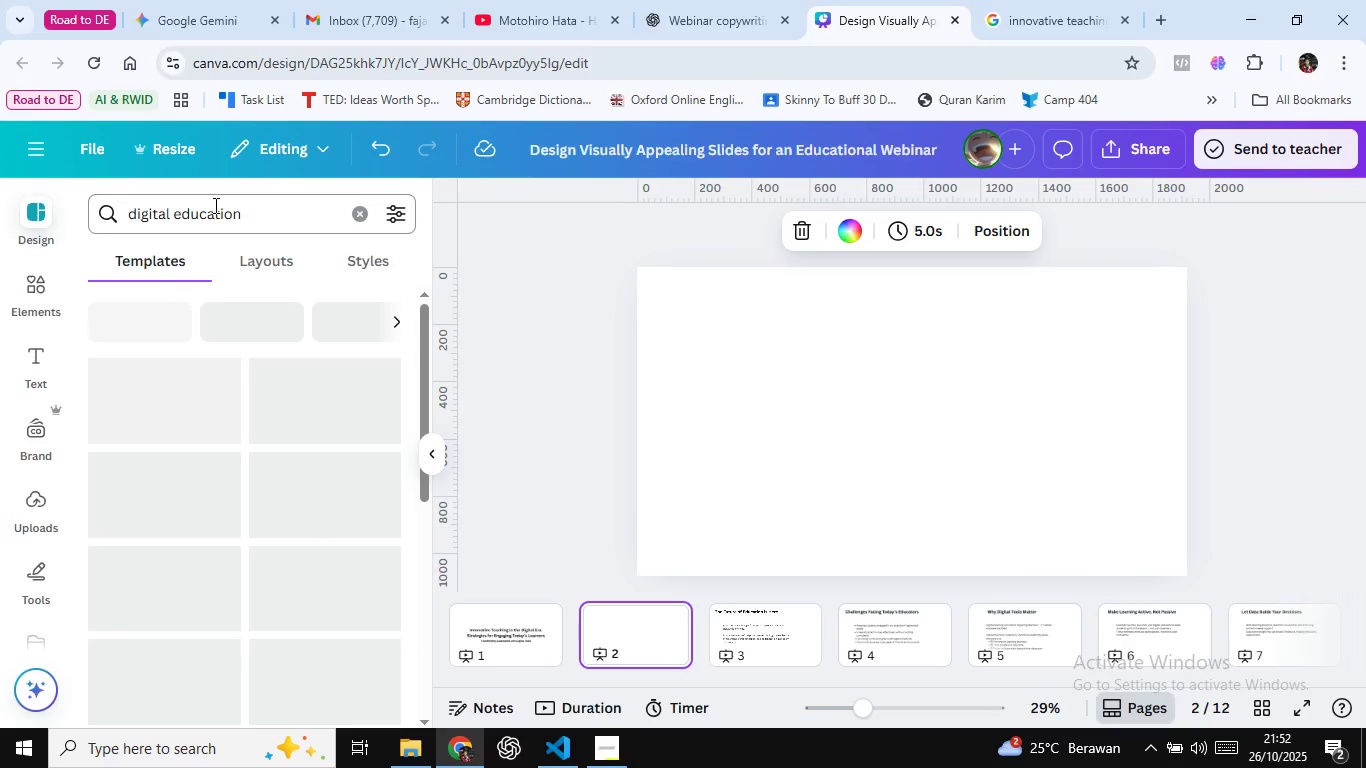 
key(Enter)
 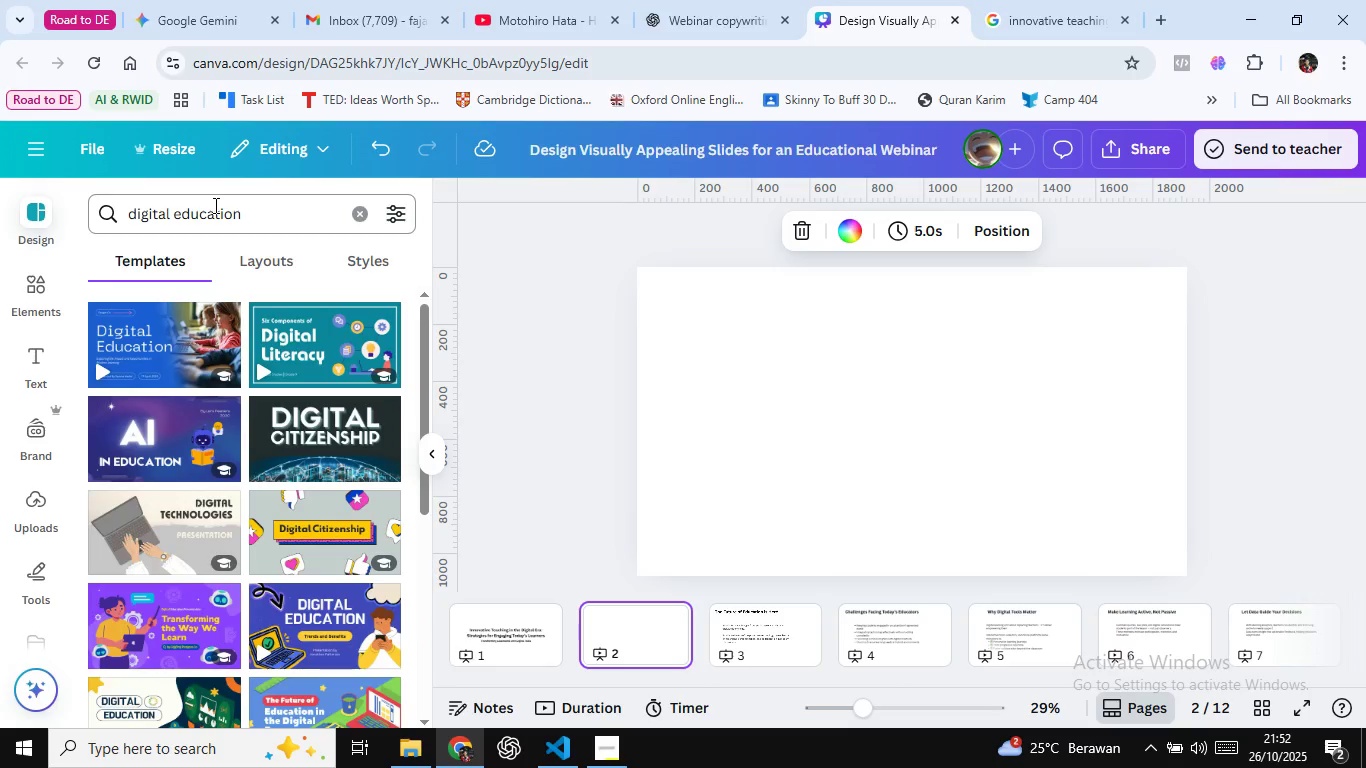 
wait(11.75)
 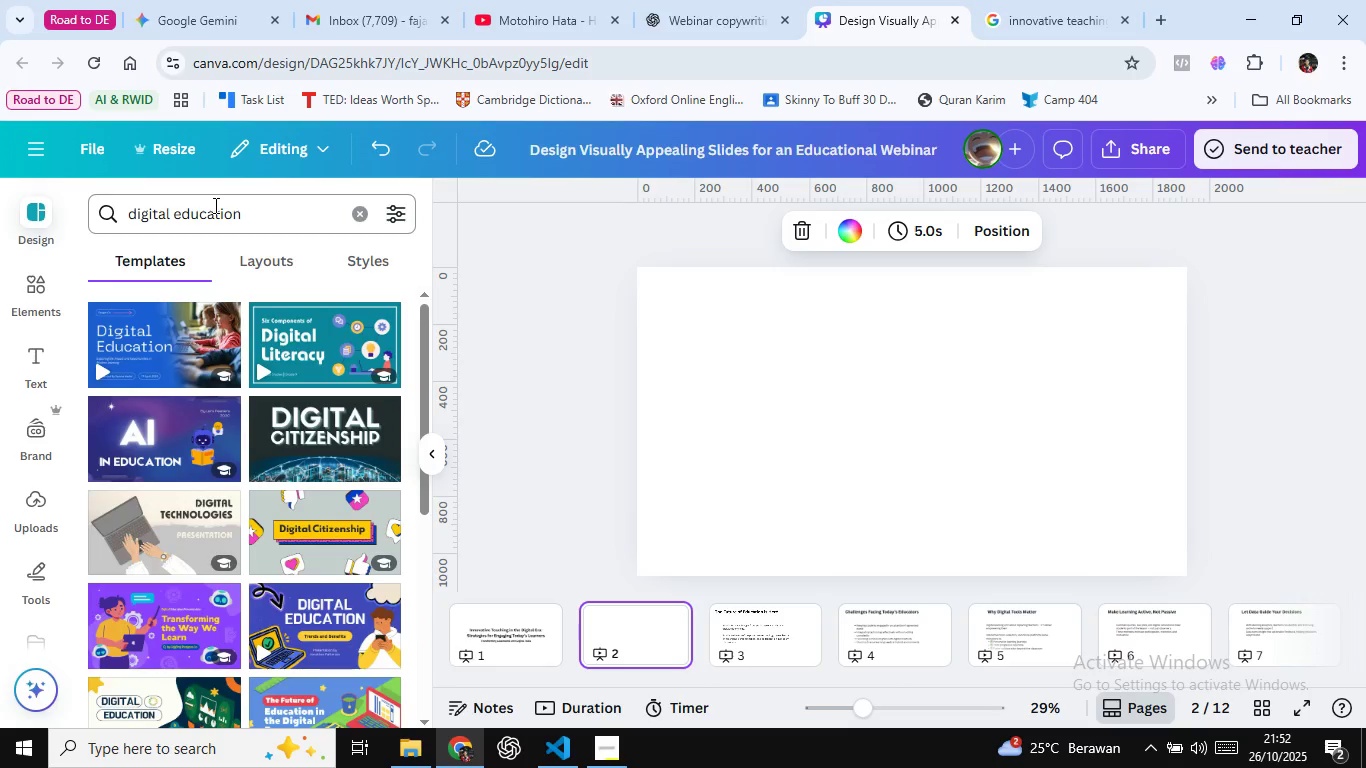 
scroll: coordinate [157, 475], scroll_direction: down, amount: 2.0
 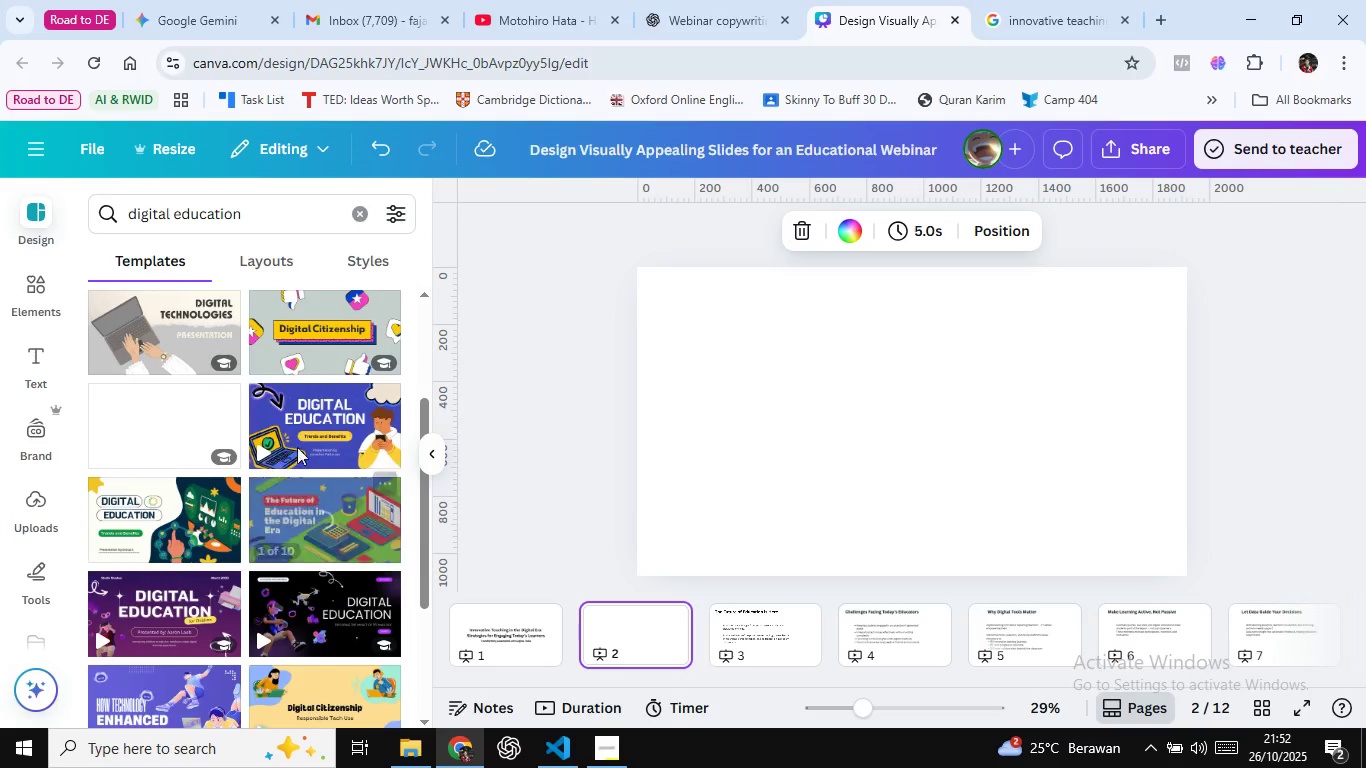 
mouse_move([264, 467])
 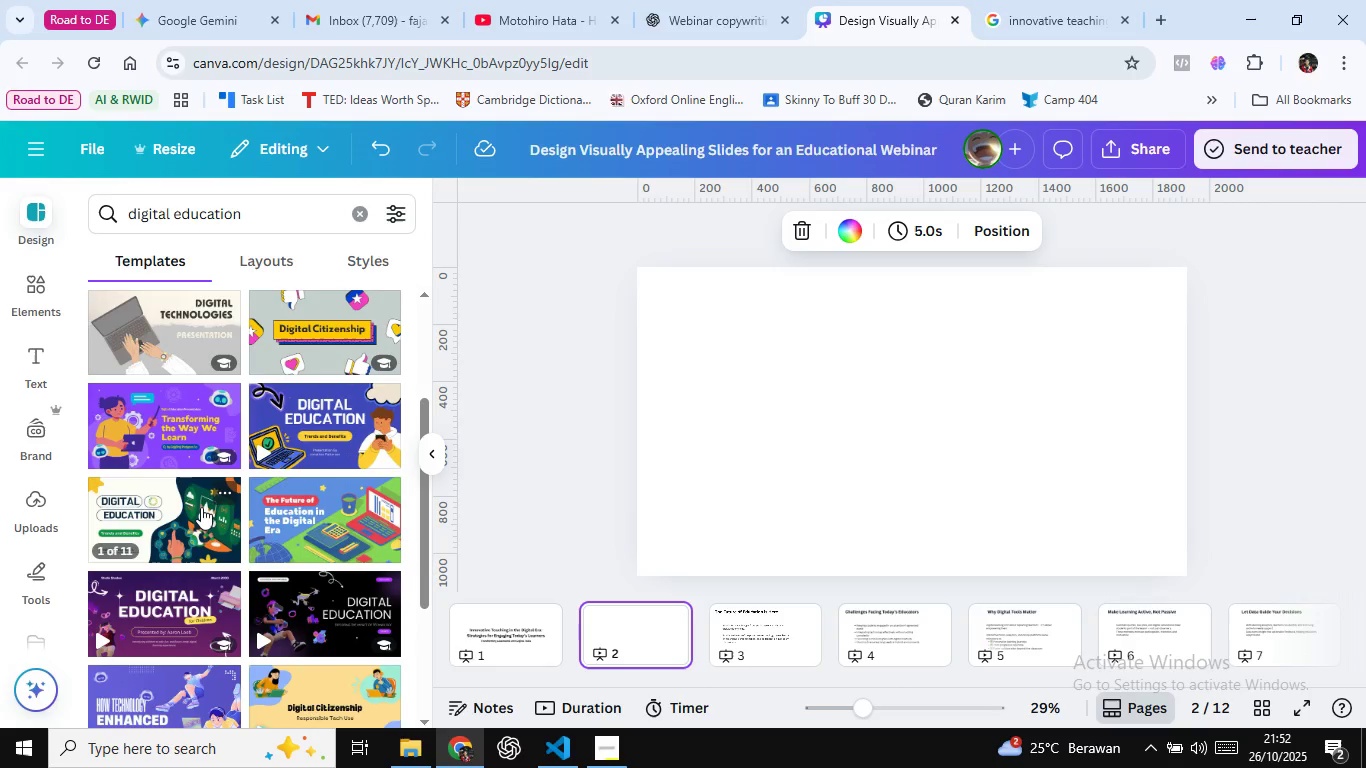 
mouse_move([201, 518])
 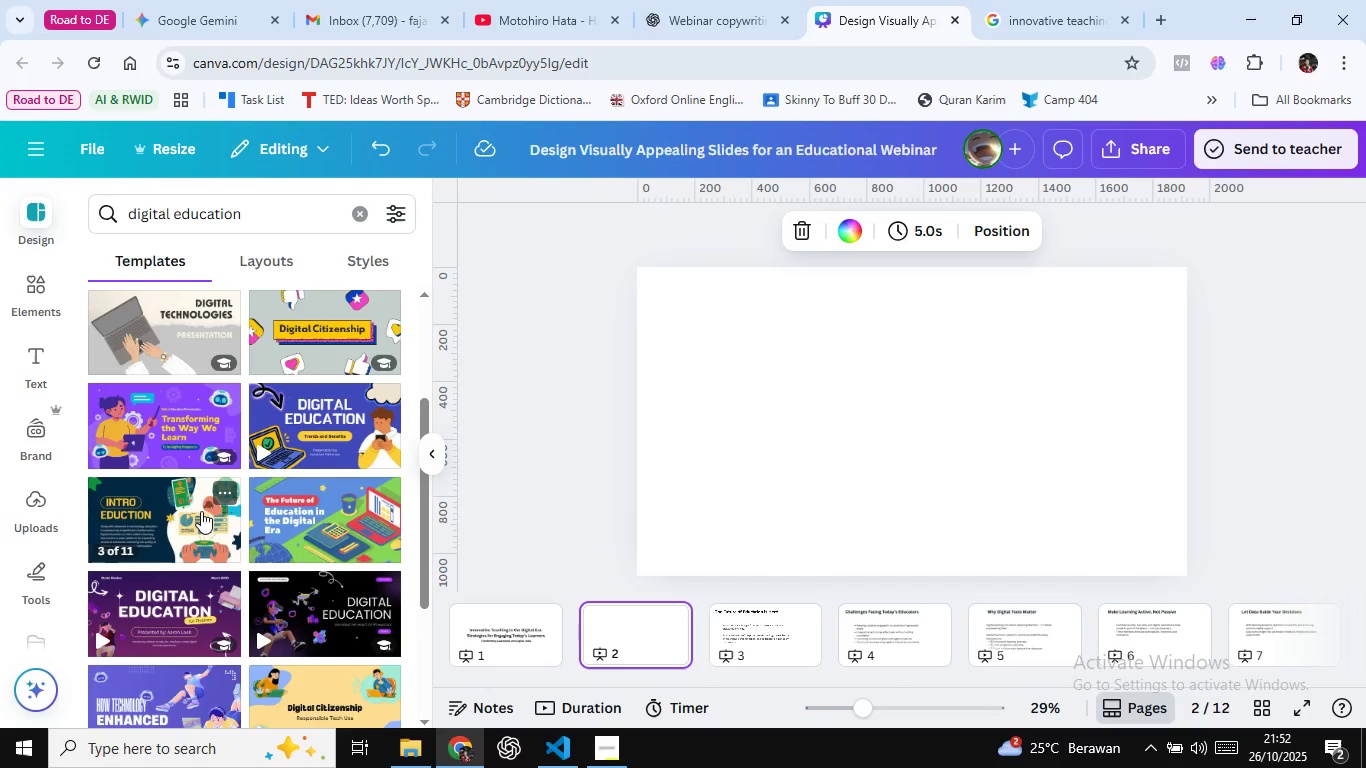 
mouse_move([222, 501])
 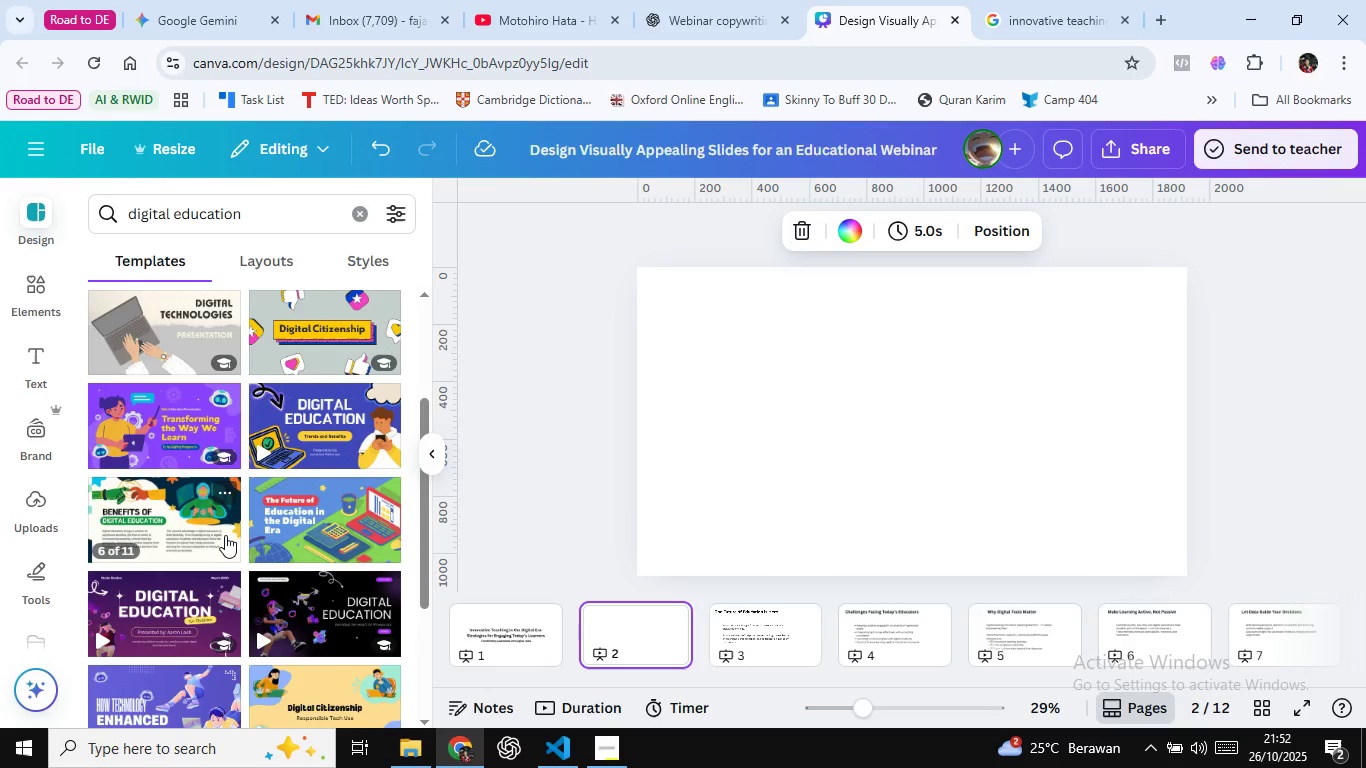 
mouse_move([246, 541])
 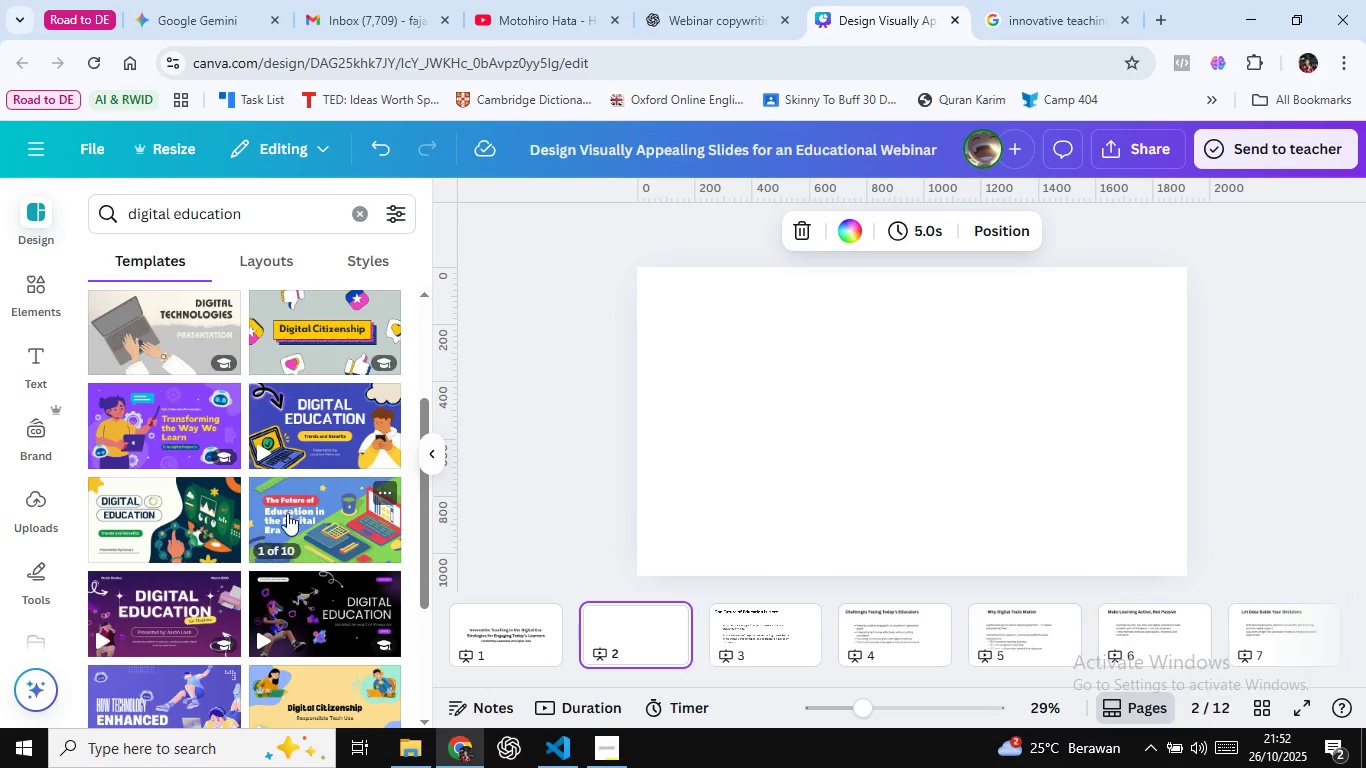 
mouse_move([291, 491])
 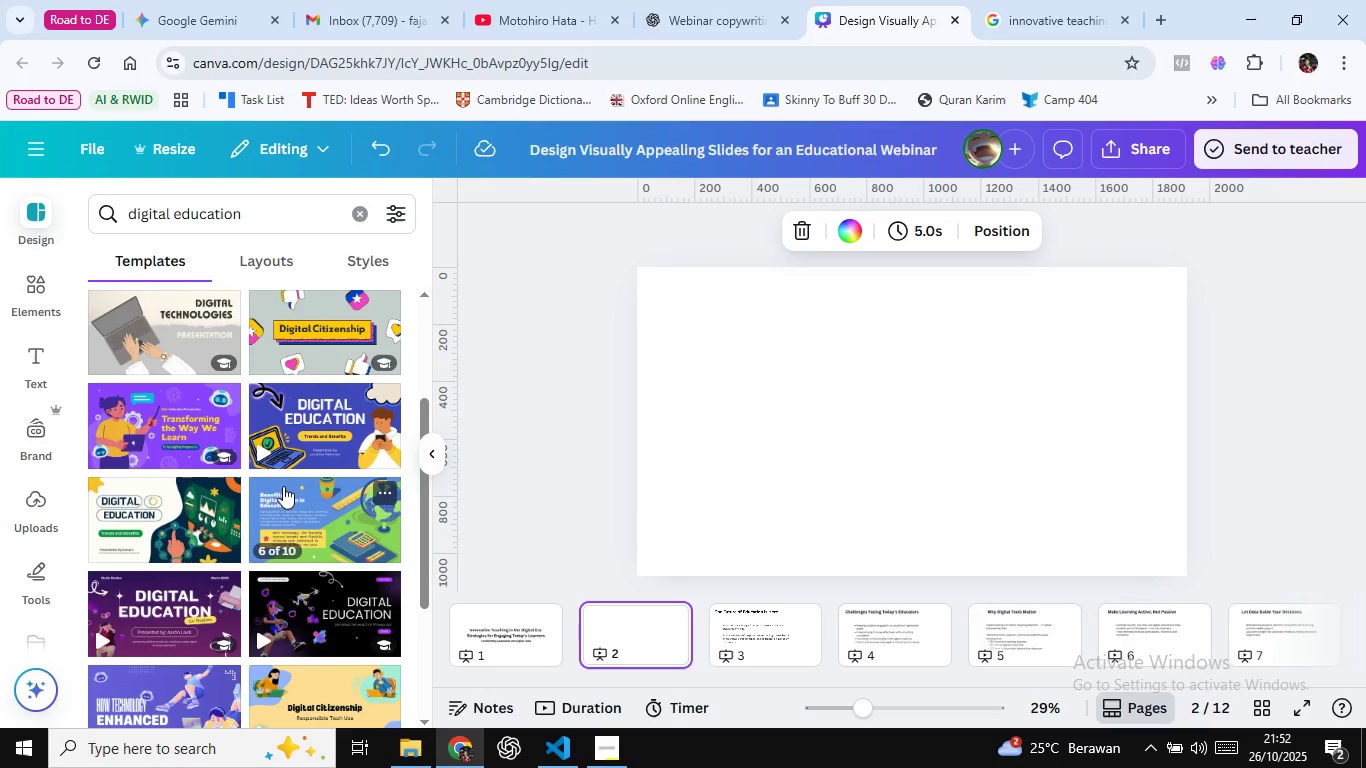 
mouse_move([279, 470])
 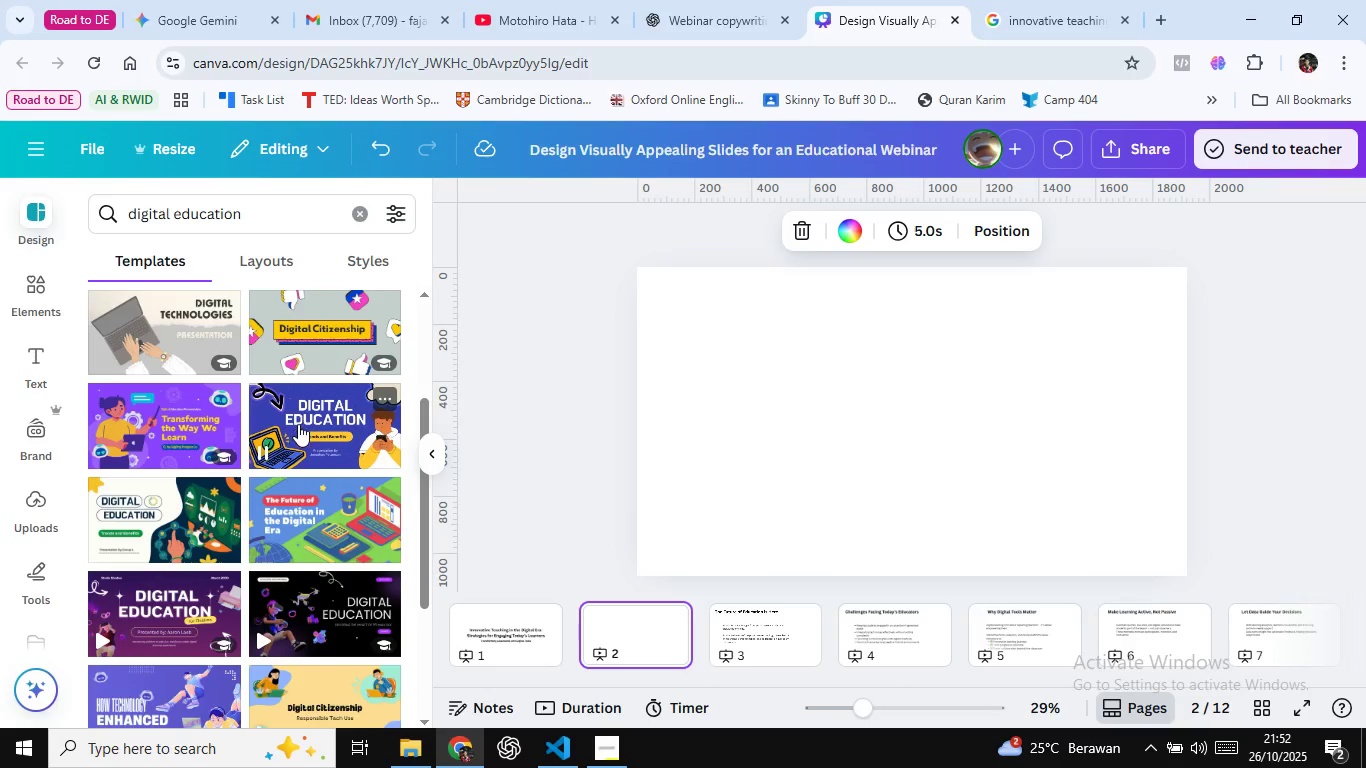 
mouse_move([266, 462])
 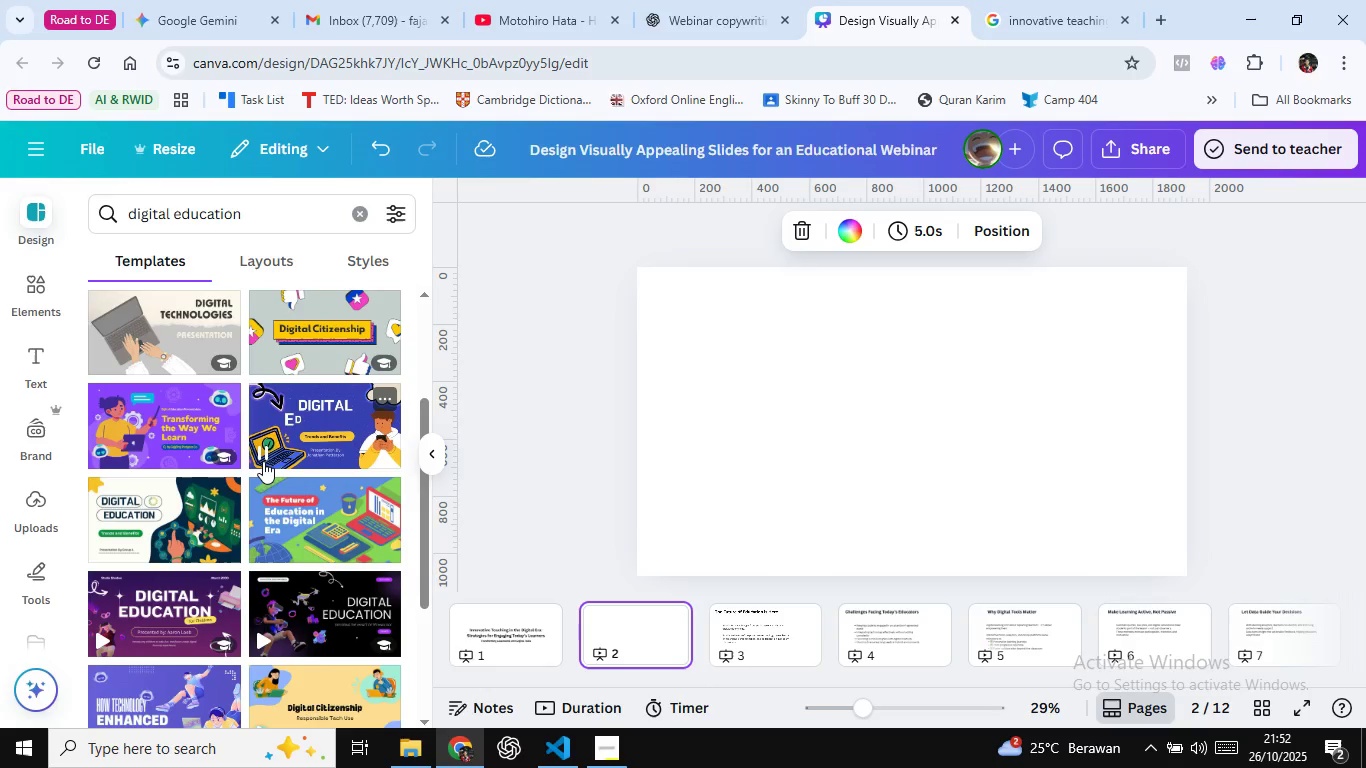 
mouse_move([288, 467])
 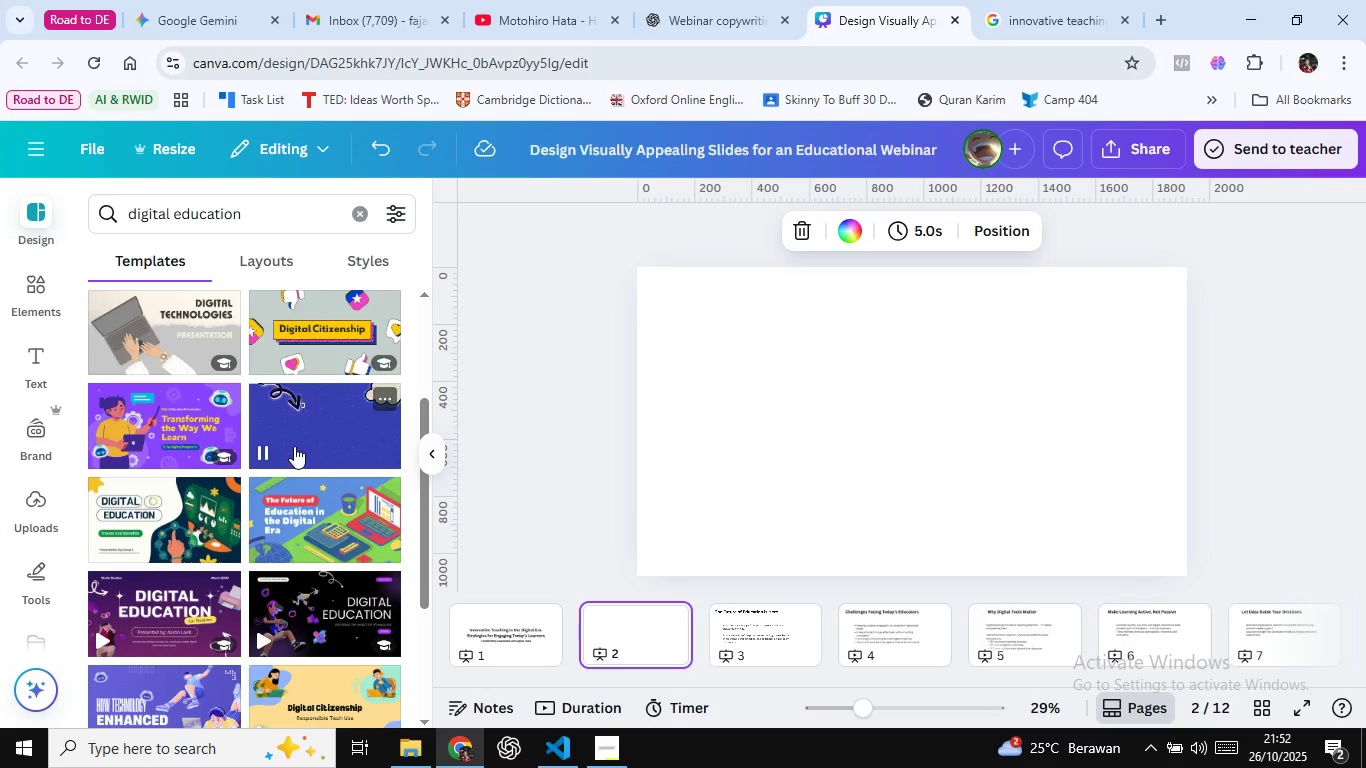 
mouse_move([316, 434])
 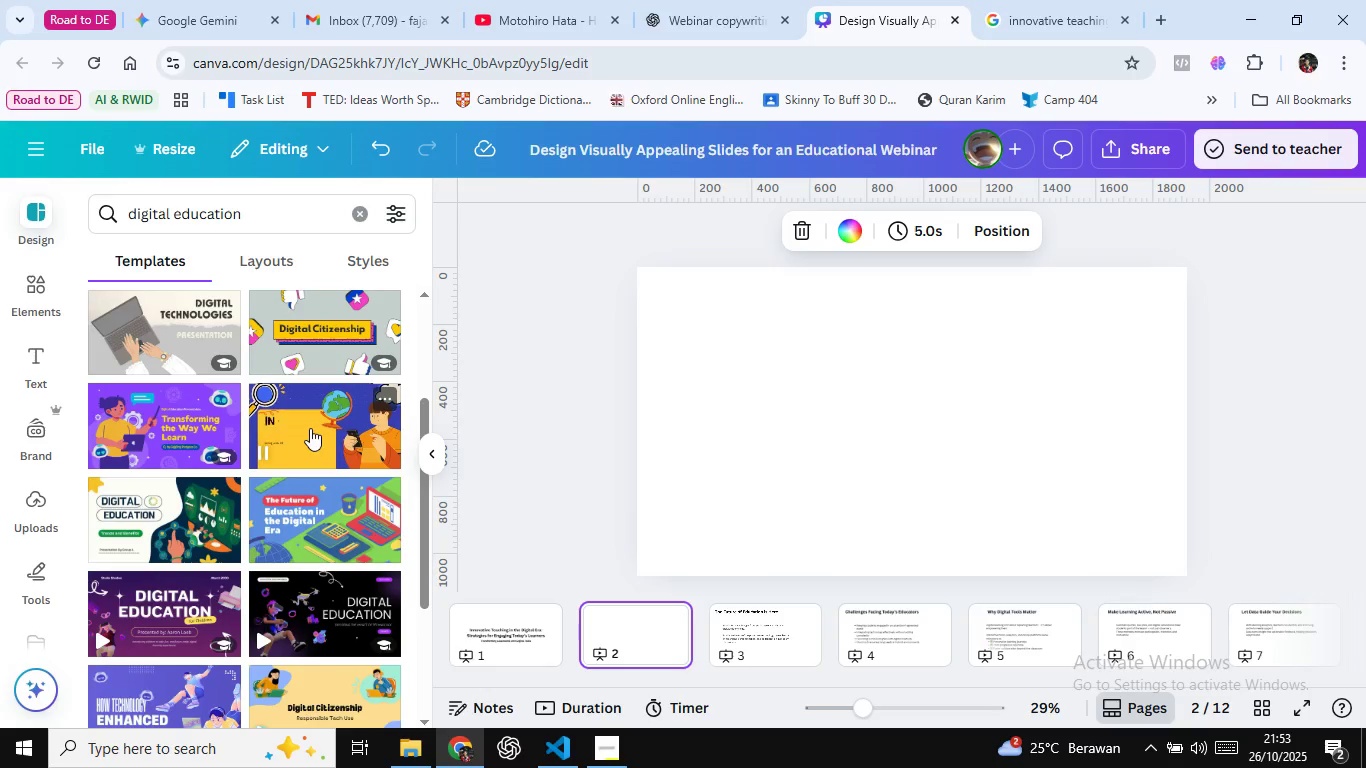 
mouse_move([338, 436])
 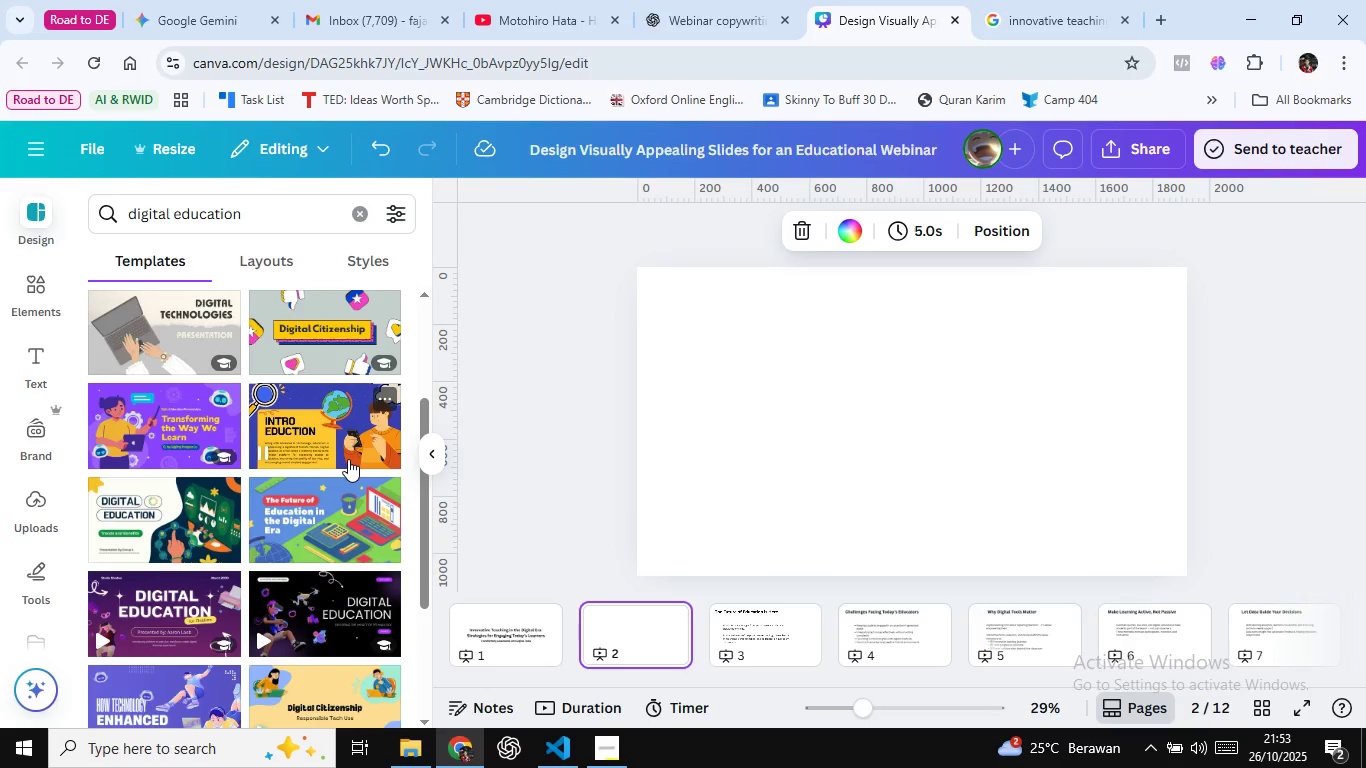 
mouse_move([357, 426])
 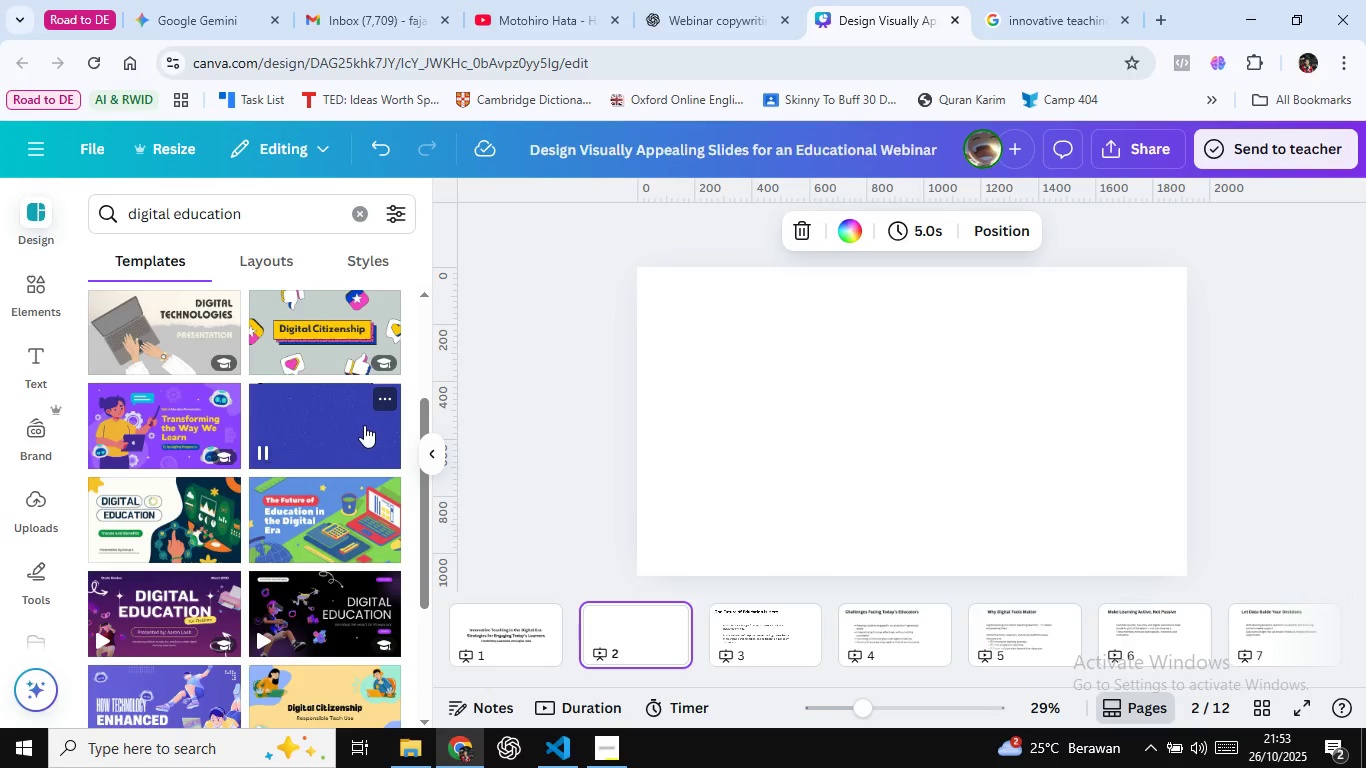 
mouse_move([378, 408])
 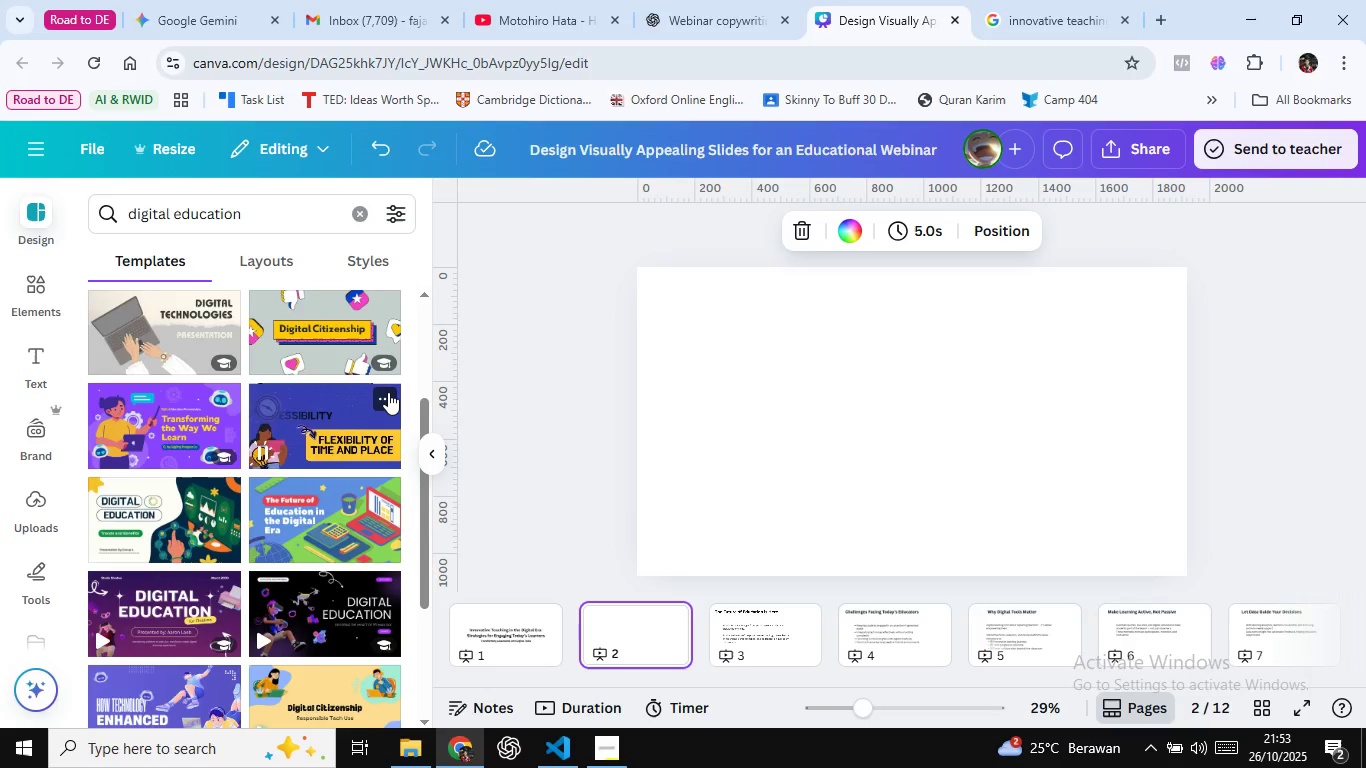 
wait(18.28)
 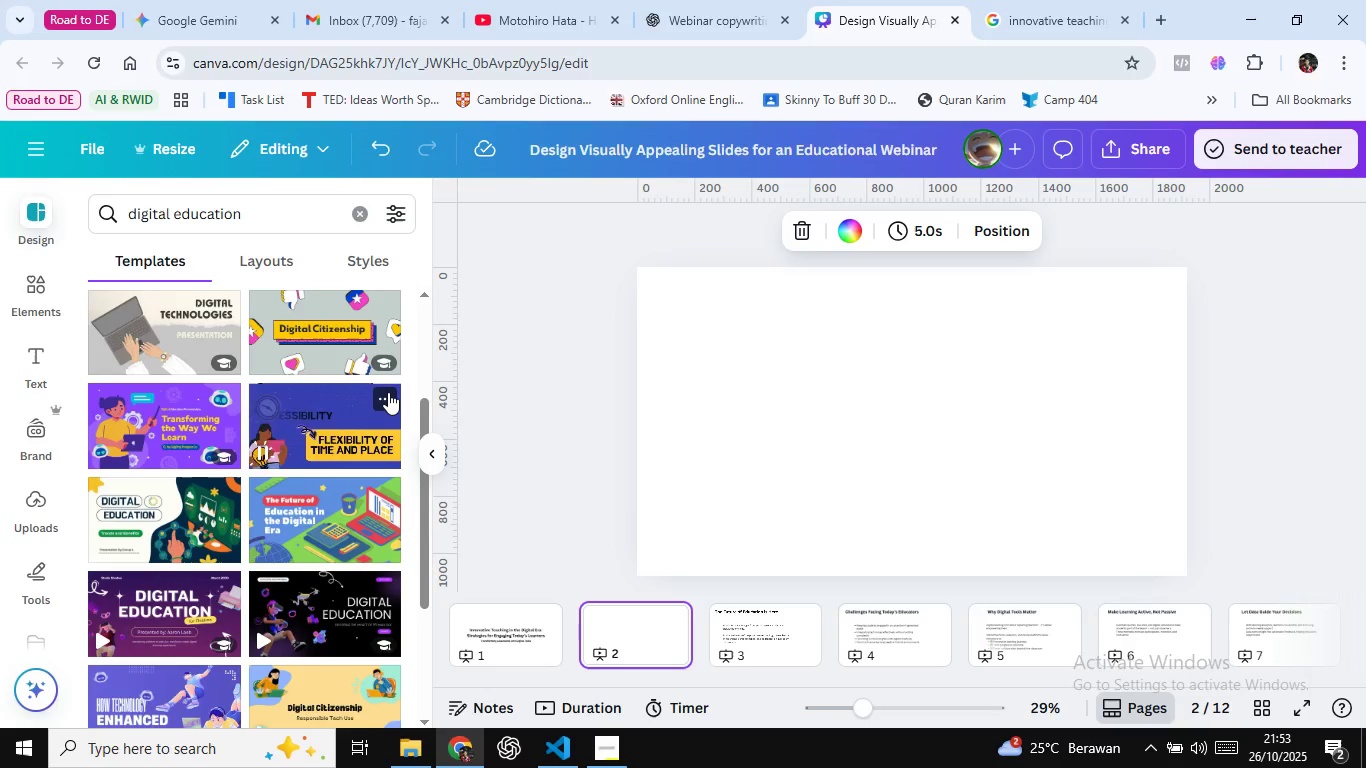 
scroll: coordinate [188, 486], scroll_direction: down, amount: 14.0
 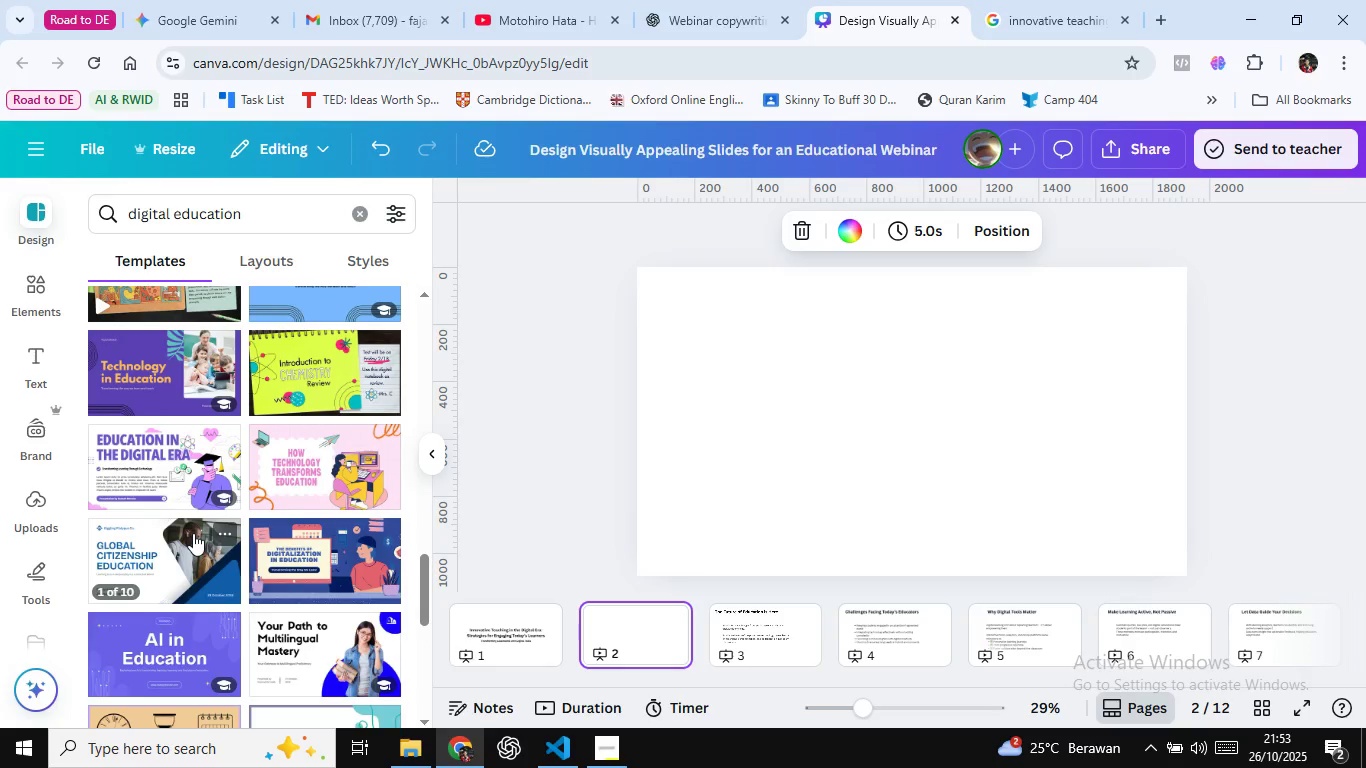 
scroll: coordinate [322, 527], scroll_direction: down, amount: 7.0
 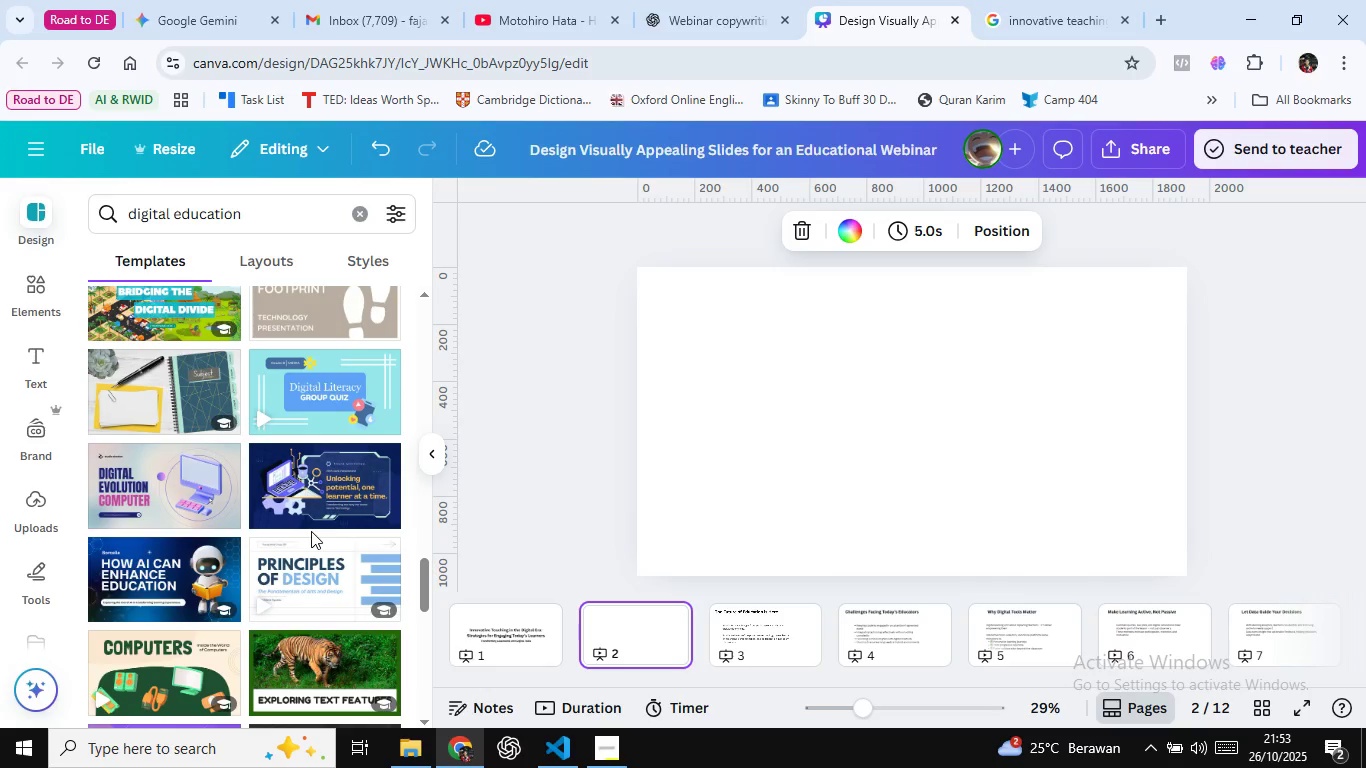 
wait(8.8)
 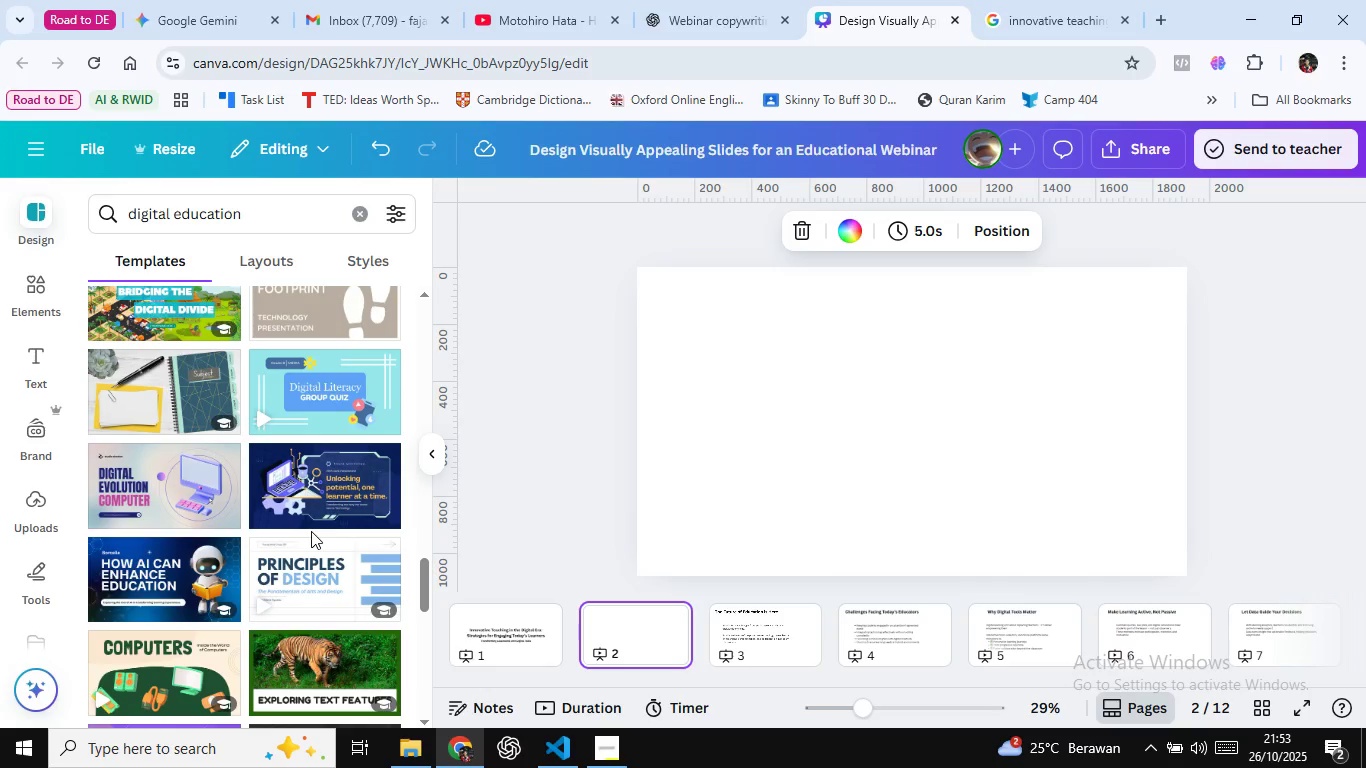 
mouse_move([258, 463])
 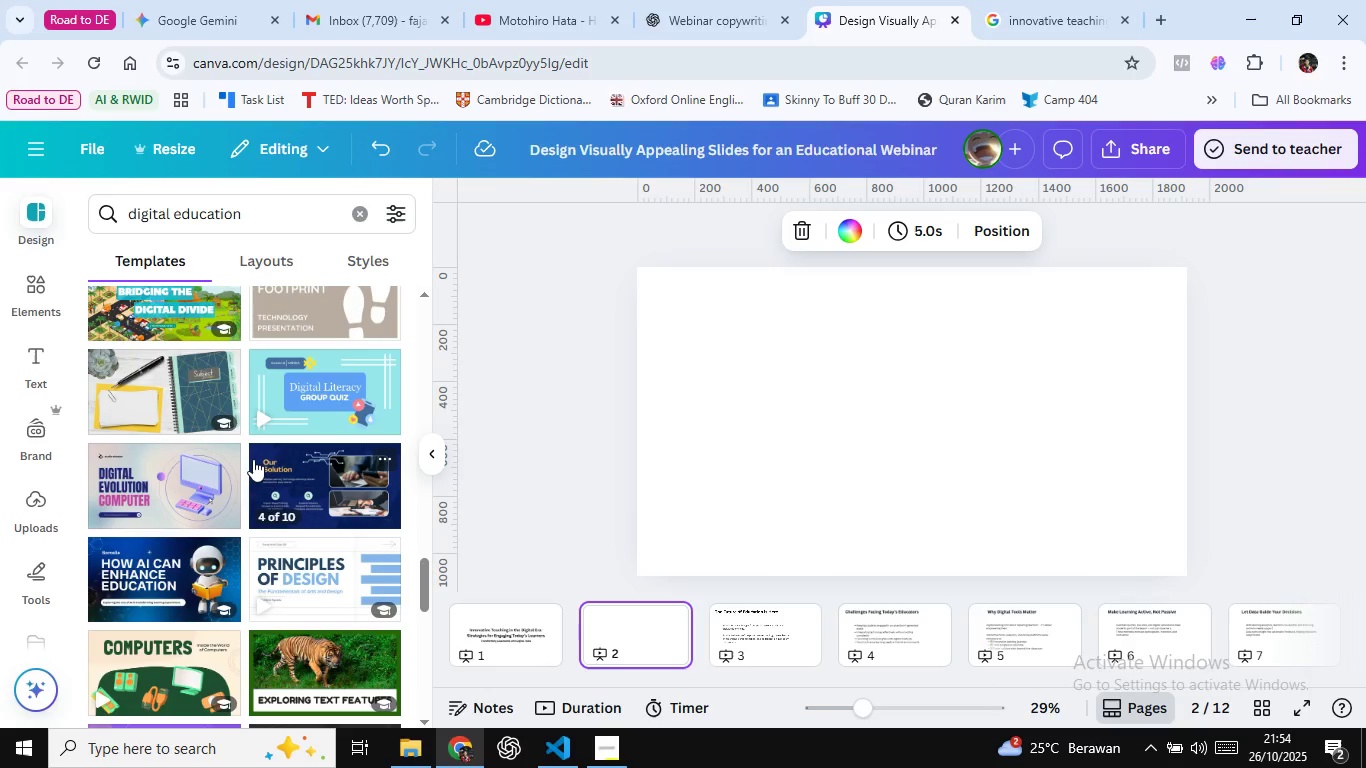 
mouse_move([250, 442])
 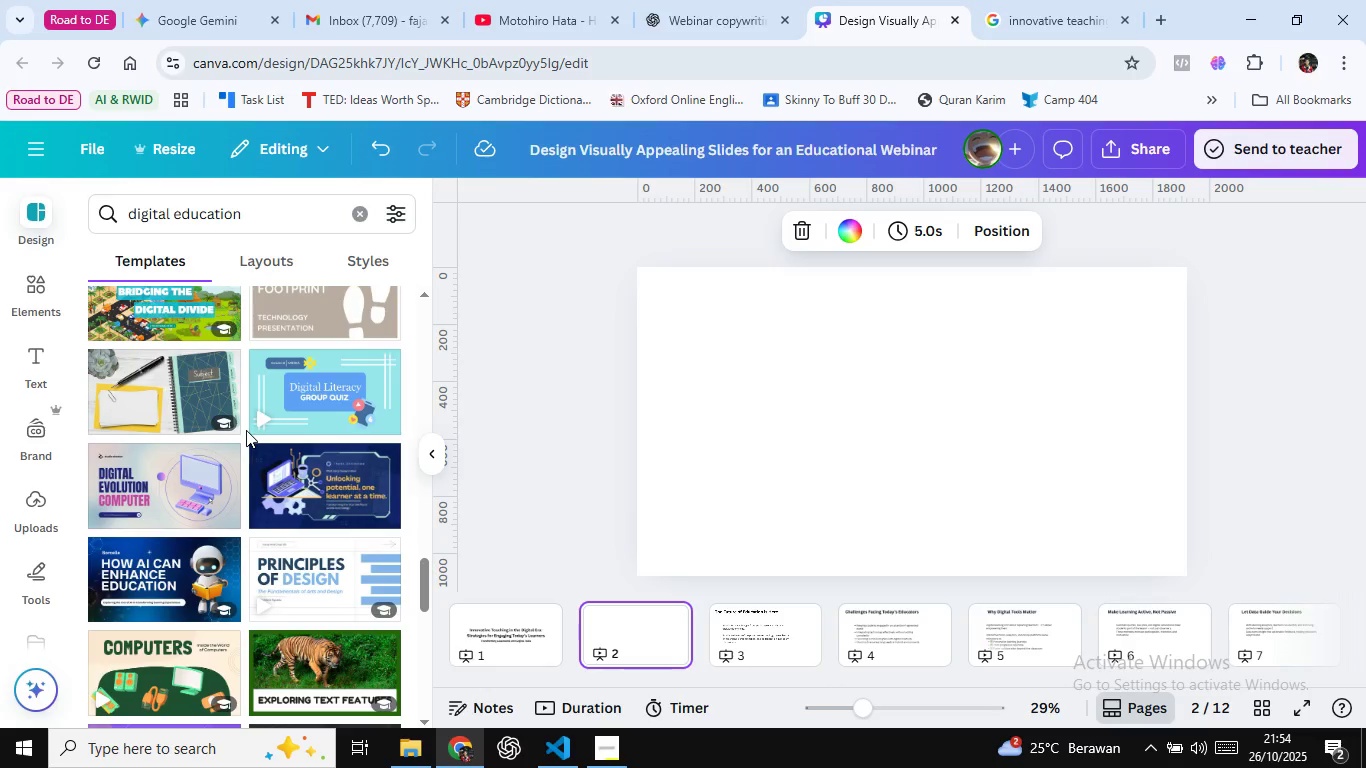 
mouse_move([253, 463])
 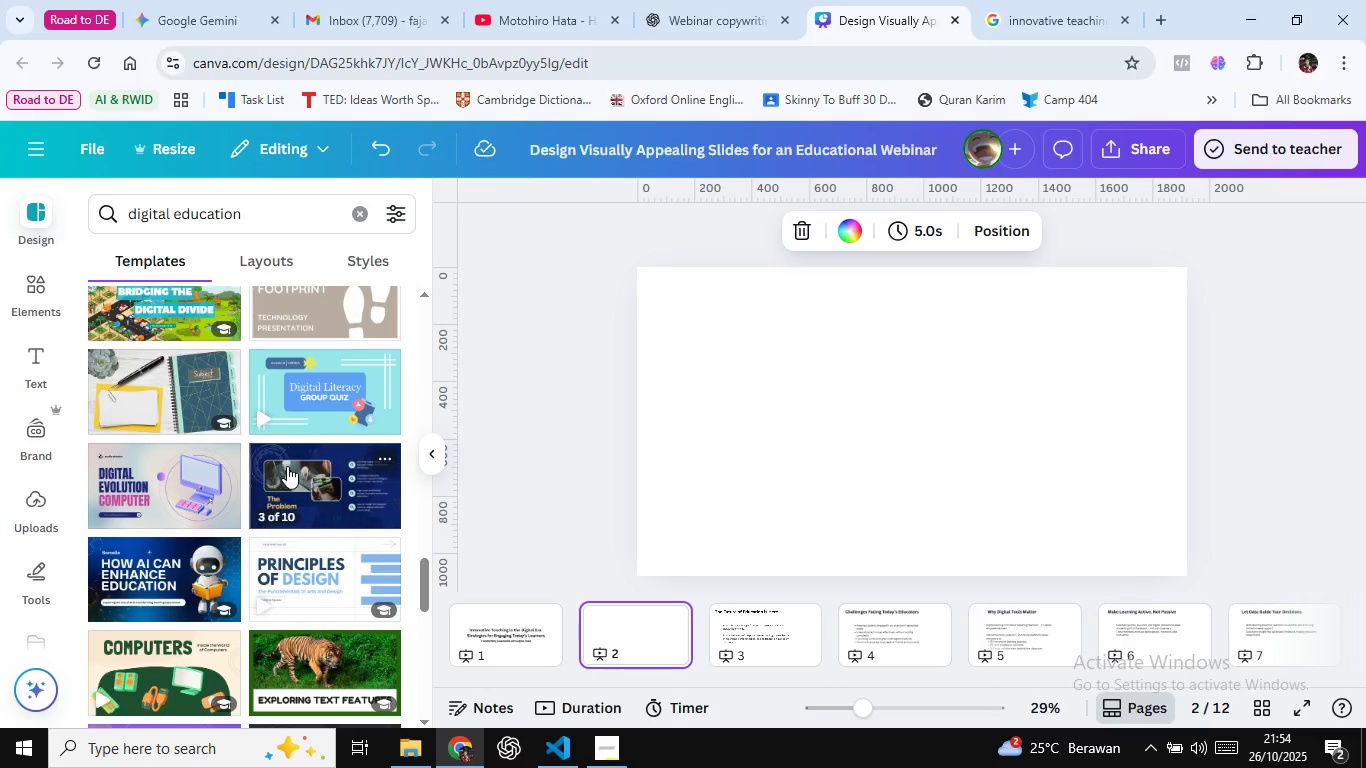 
wait(19.74)
 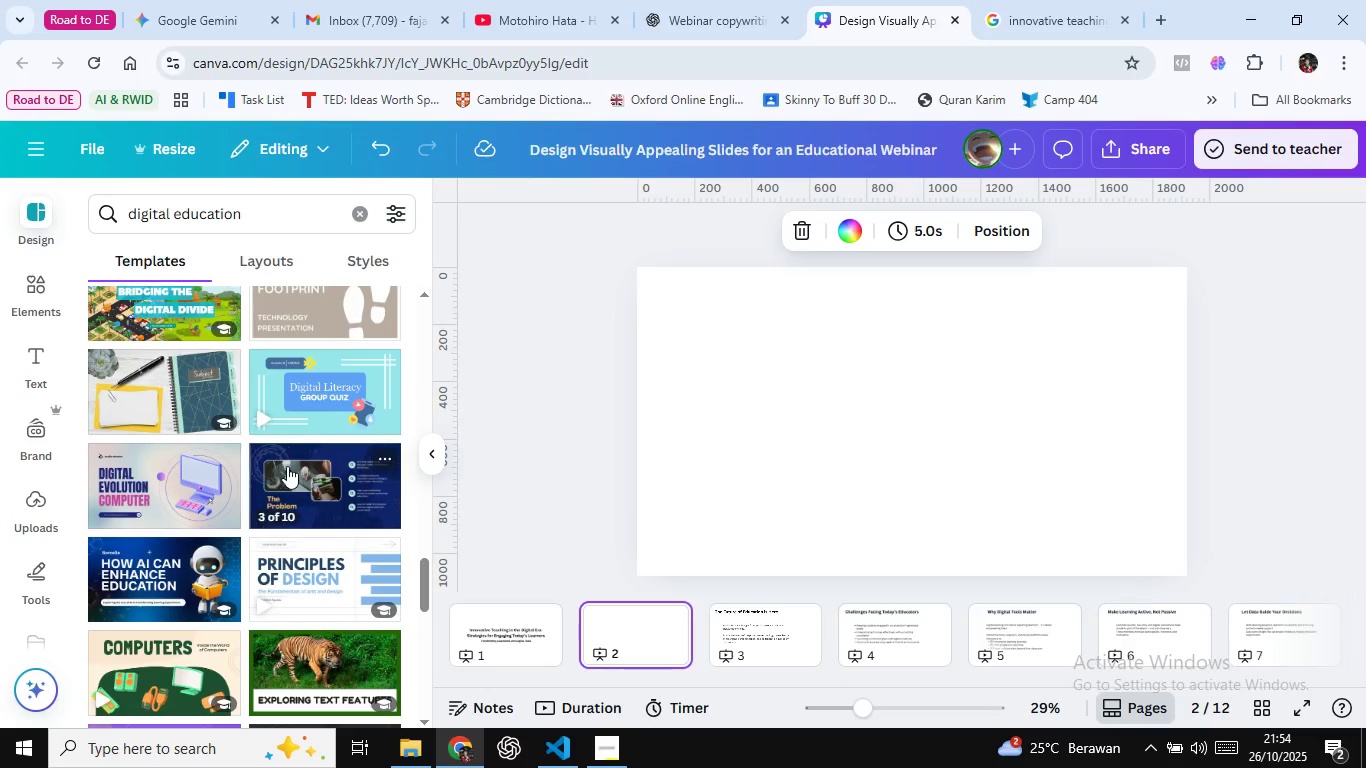 
scroll: coordinate [163, 527], scroll_direction: down, amount: 6.0
 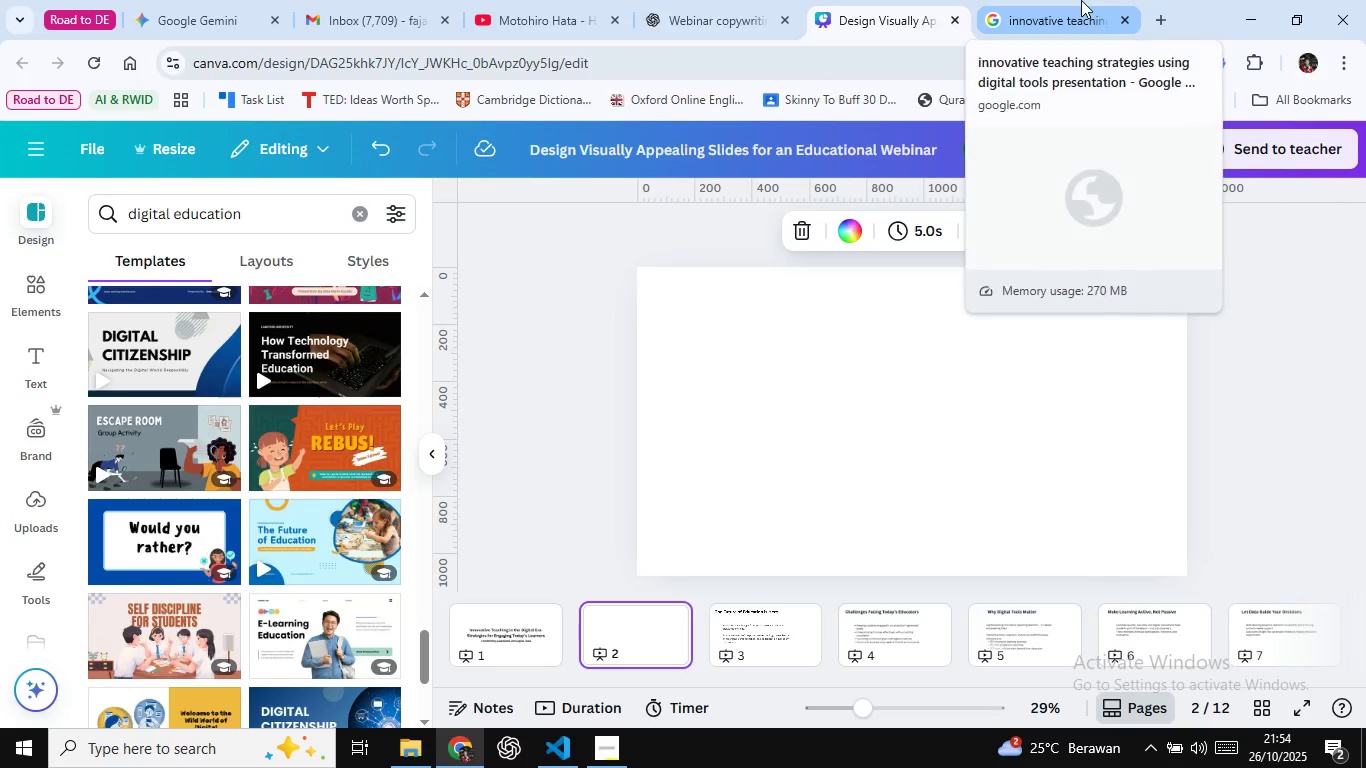 
left_click([1081, 0])
 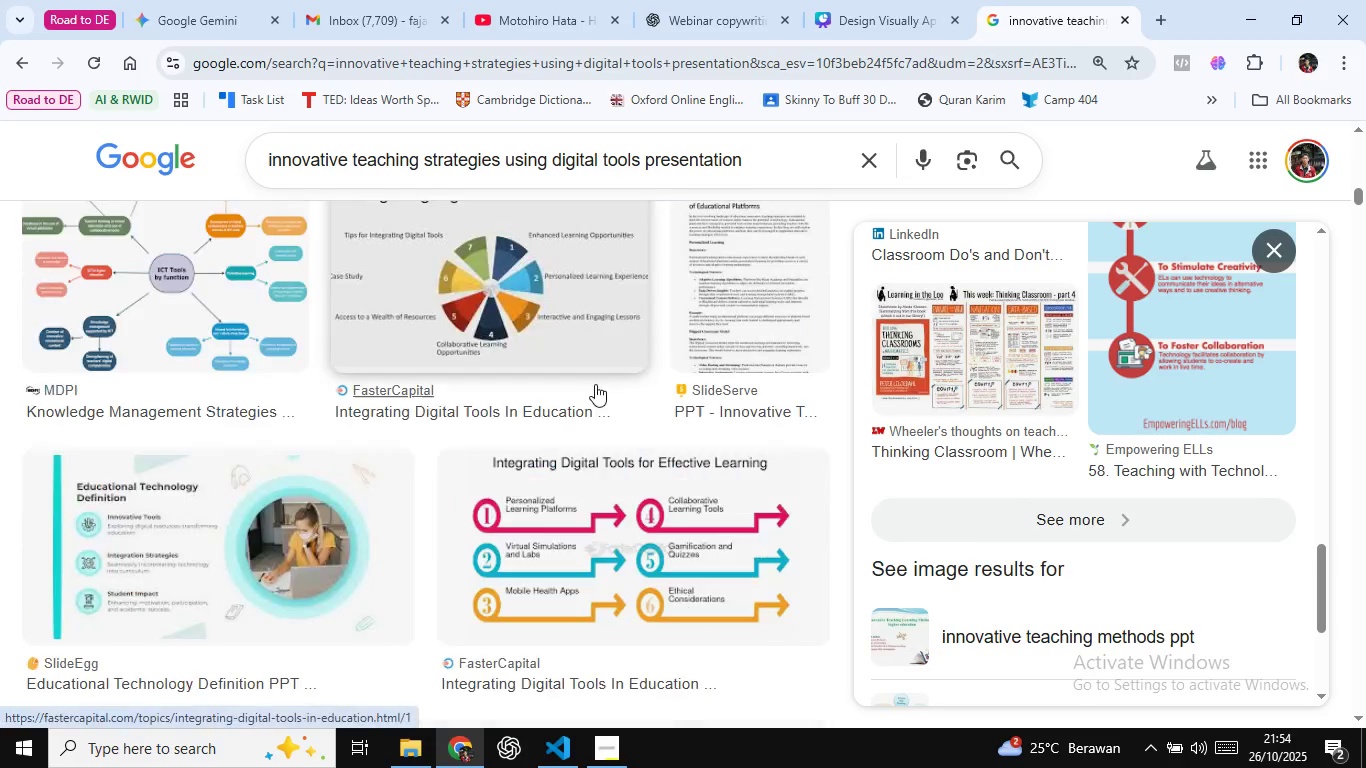 
scroll: coordinate [655, 386], scroll_direction: up, amount: 8.0
 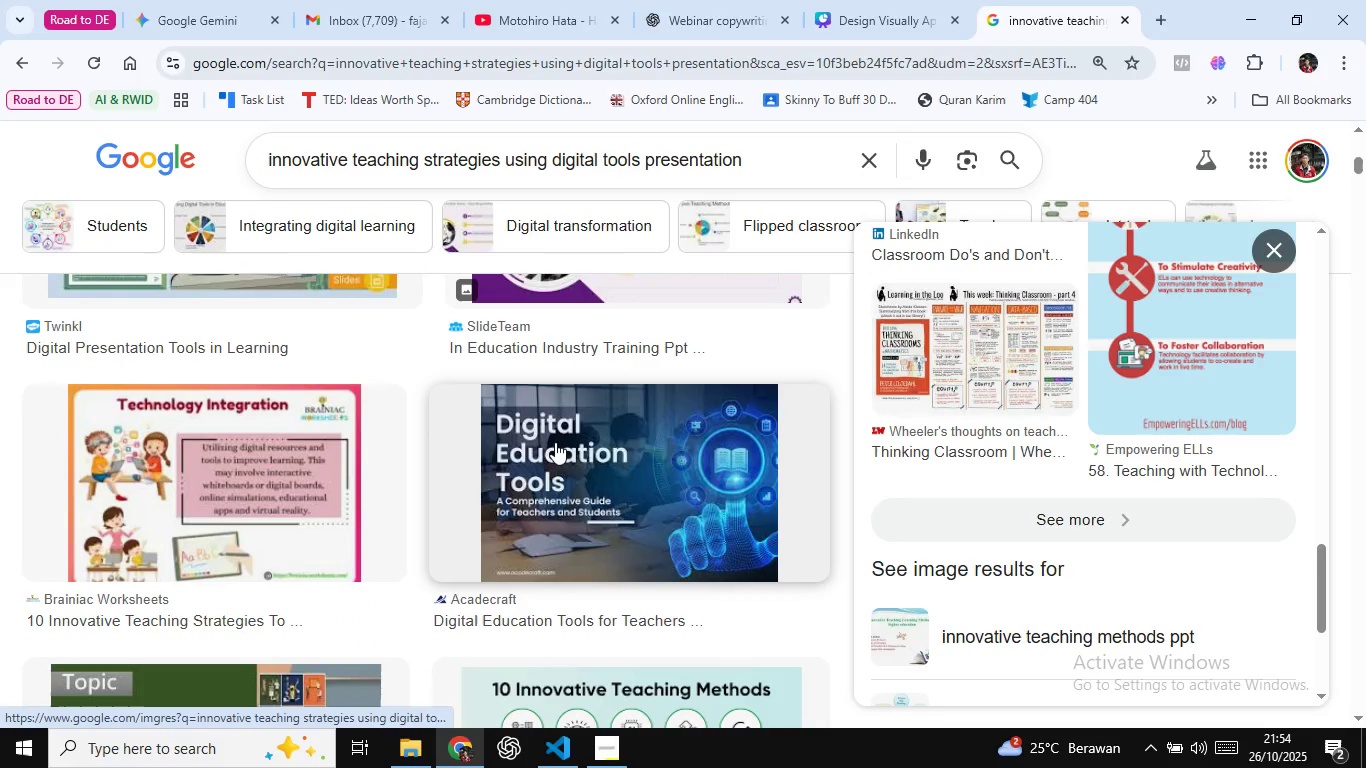 
left_click([555, 442])
 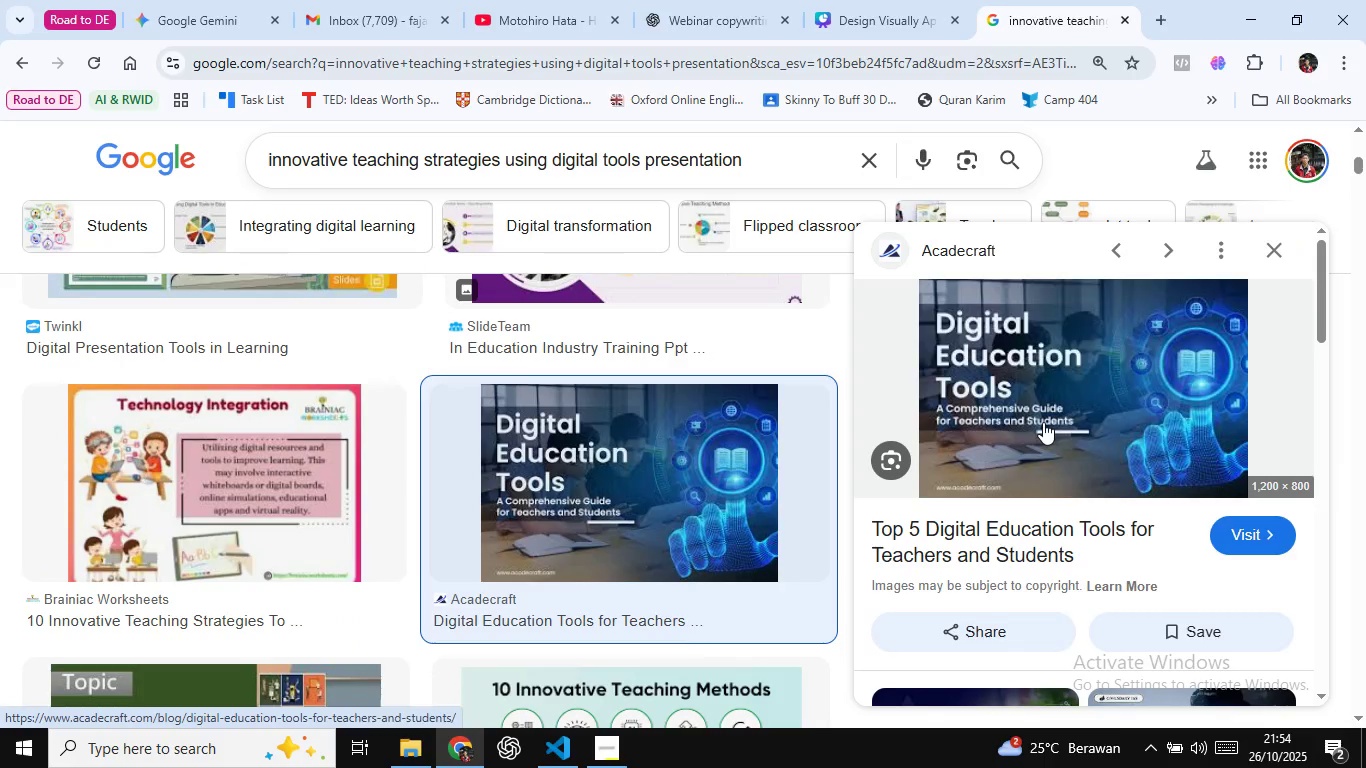 
scroll: coordinate [1043, 422], scroll_direction: down, amount: 3.0
 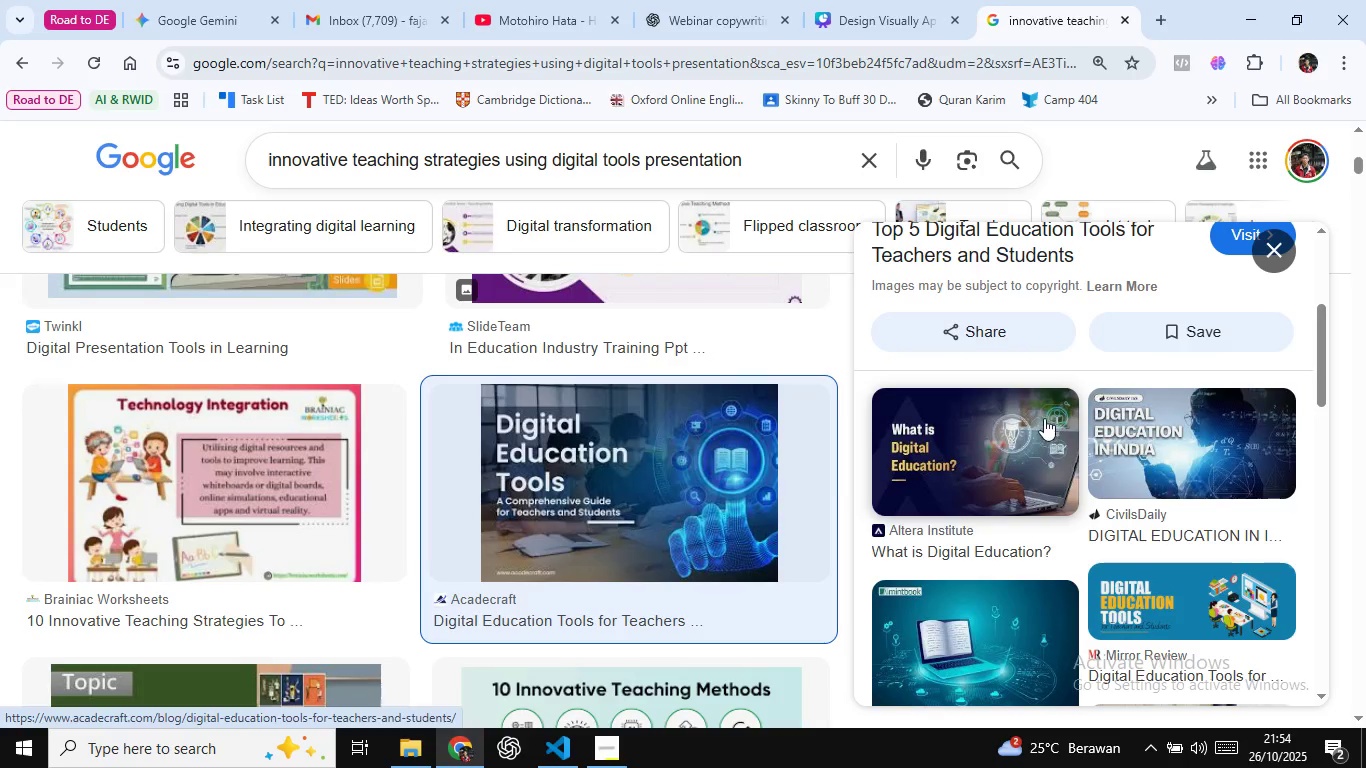 
mouse_move([1024, 417])
 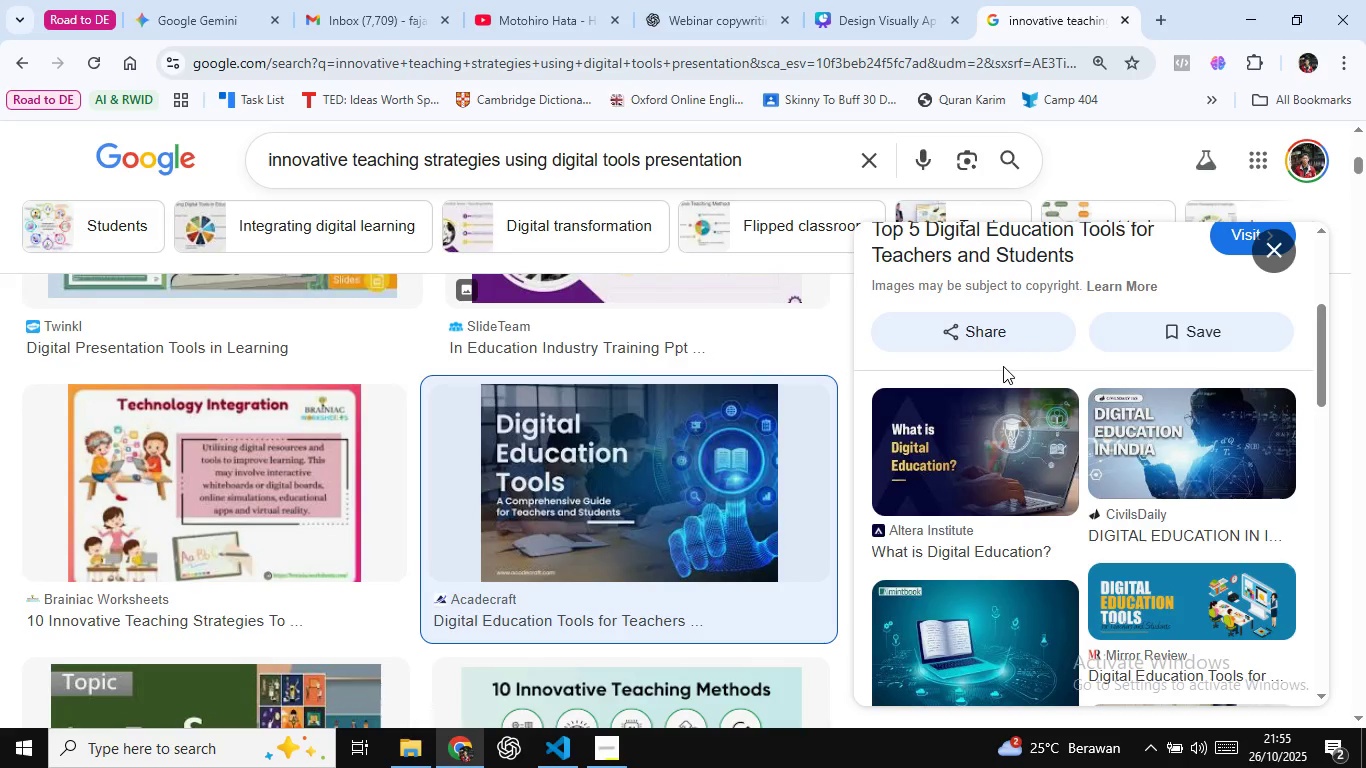 
wait(18.94)
 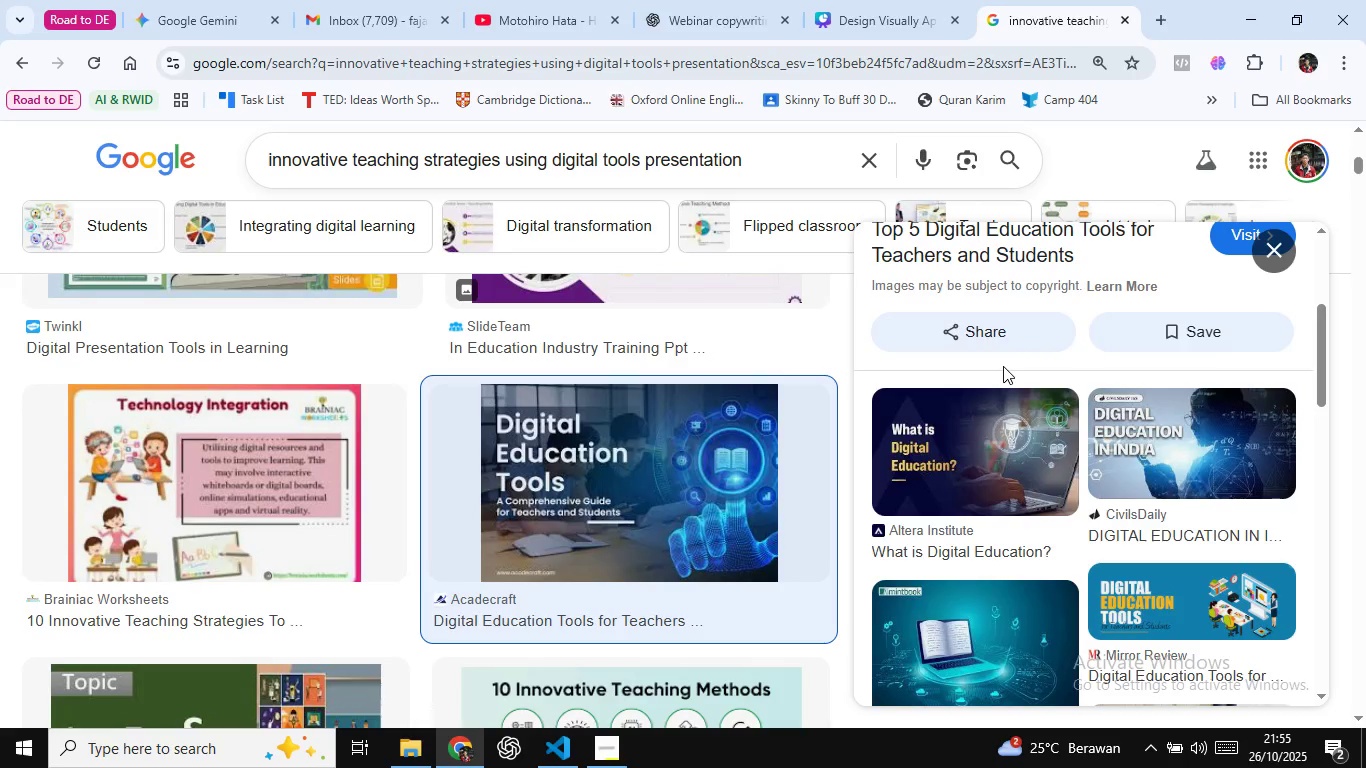 
scroll: coordinate [1062, 409], scroll_direction: down, amount: 8.0
 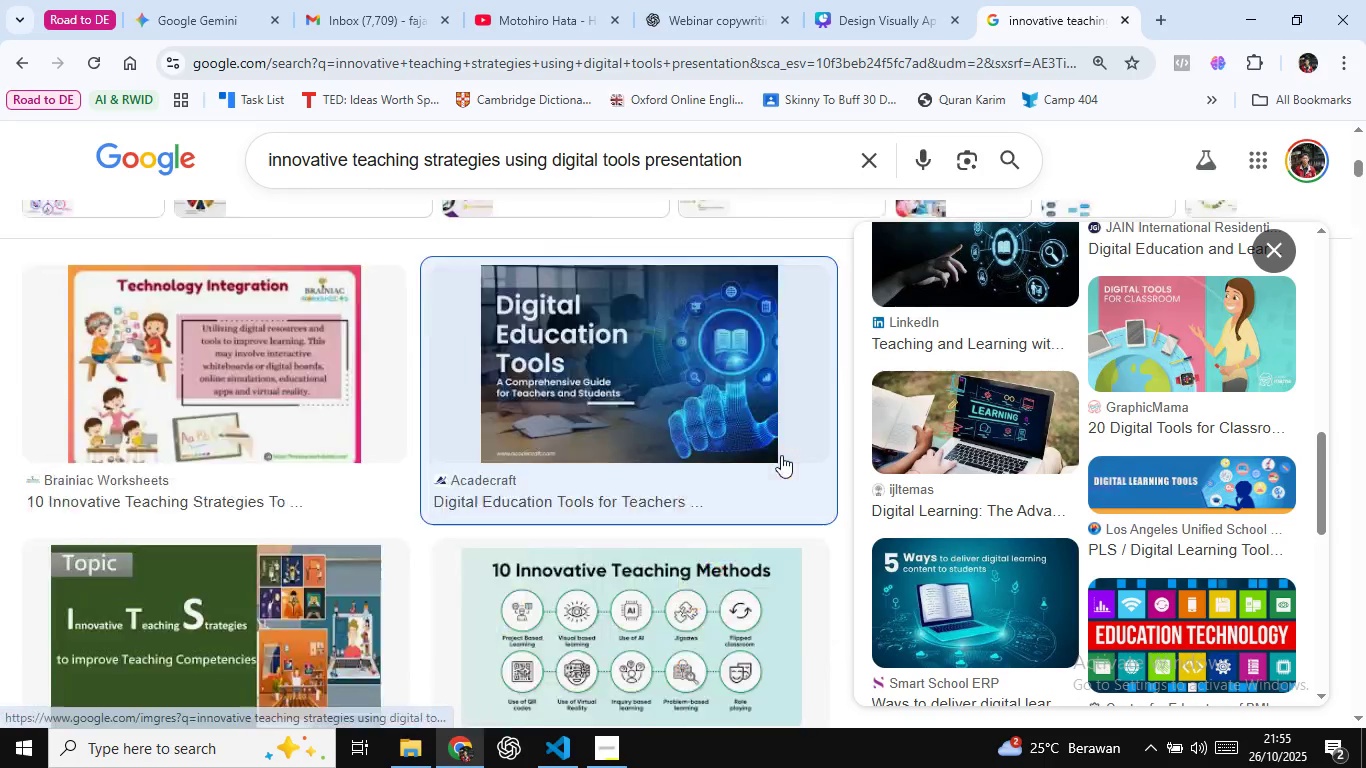 
scroll: coordinate [781, 455], scroll_direction: up, amount: 9.0
 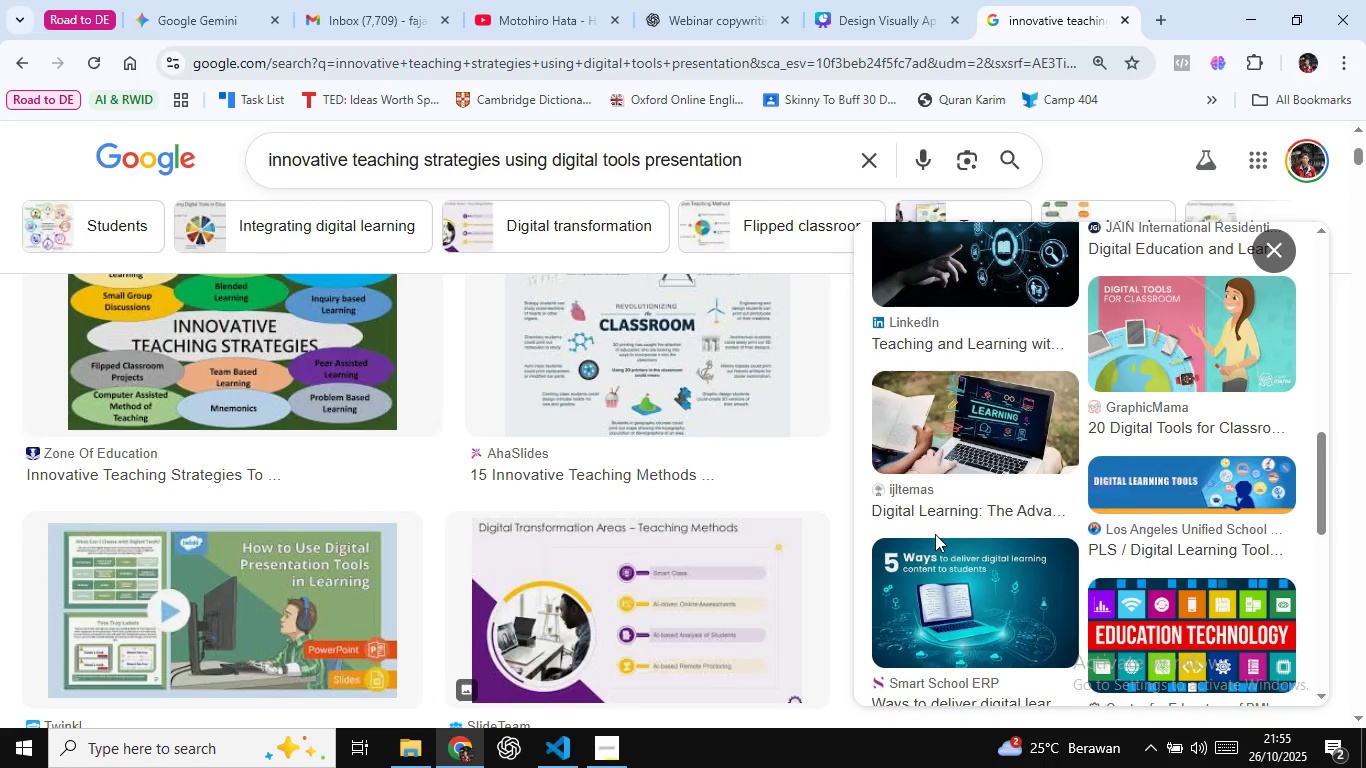 
wait(5.81)
 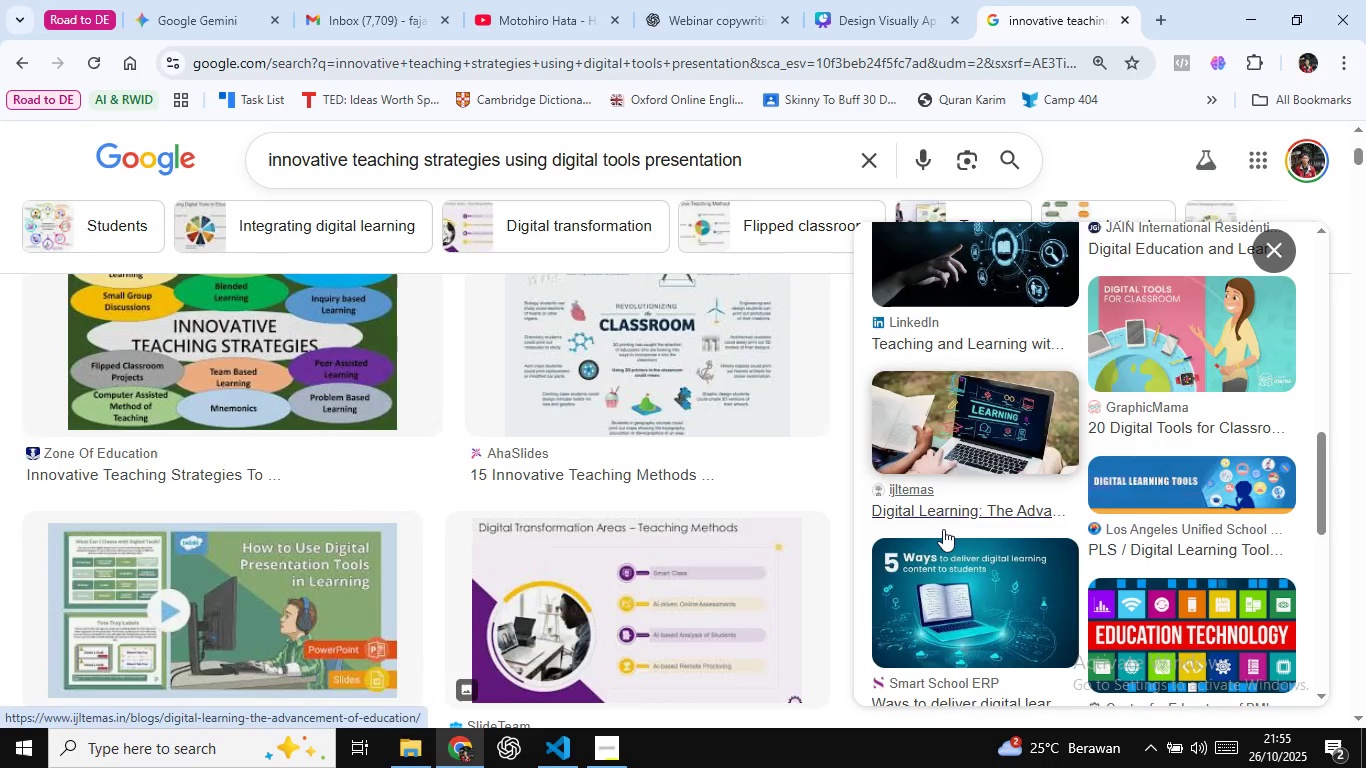 
scroll: coordinate [959, 527], scroll_direction: down, amount: 5.0
 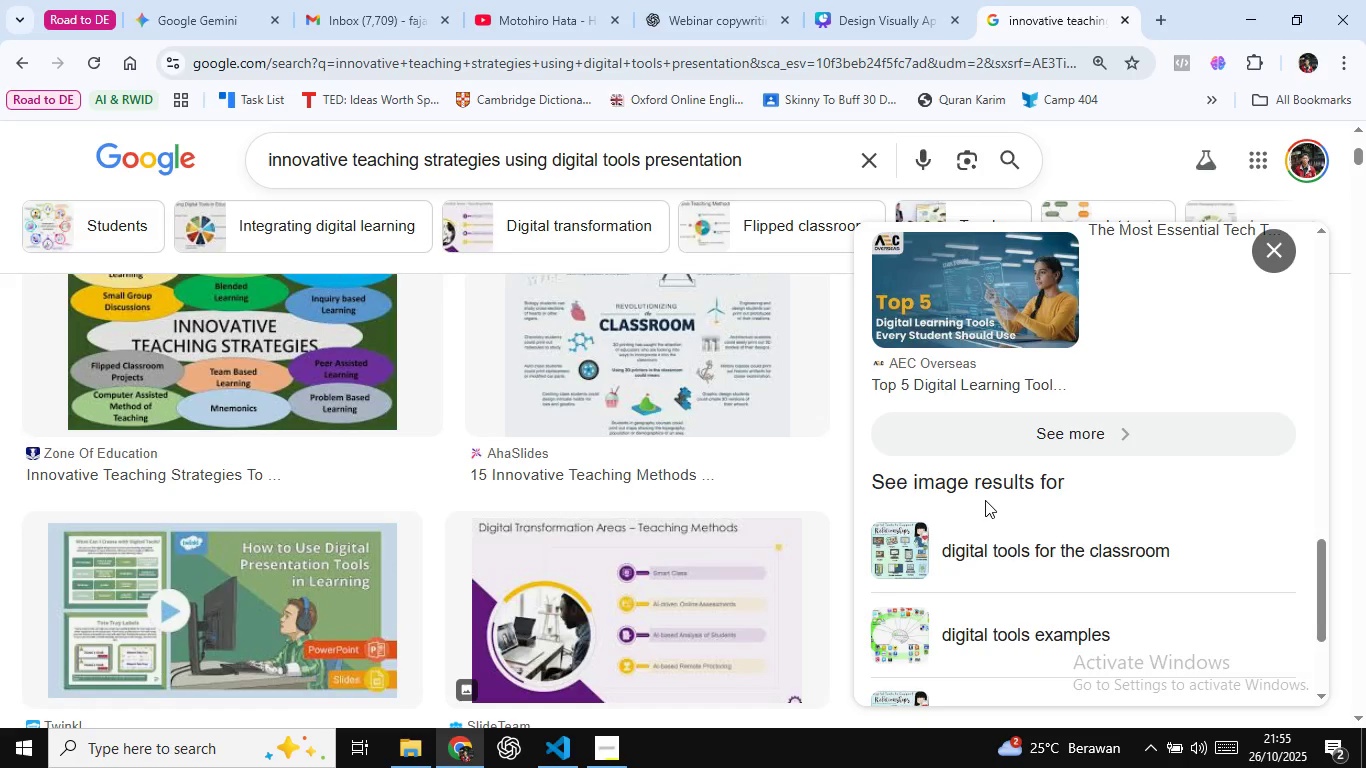 
wait(18.95)
 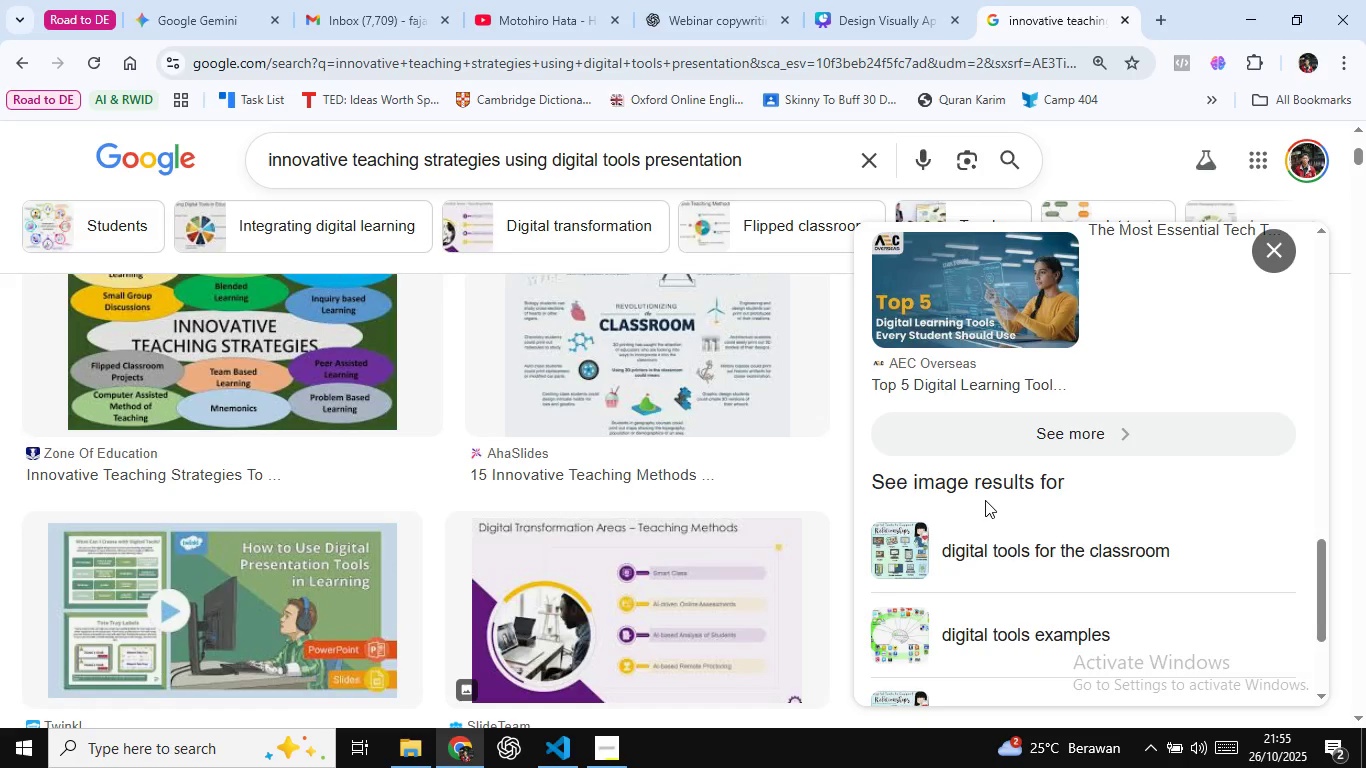 
scroll: coordinate [985, 496], scroll_direction: down, amount: 2.0
 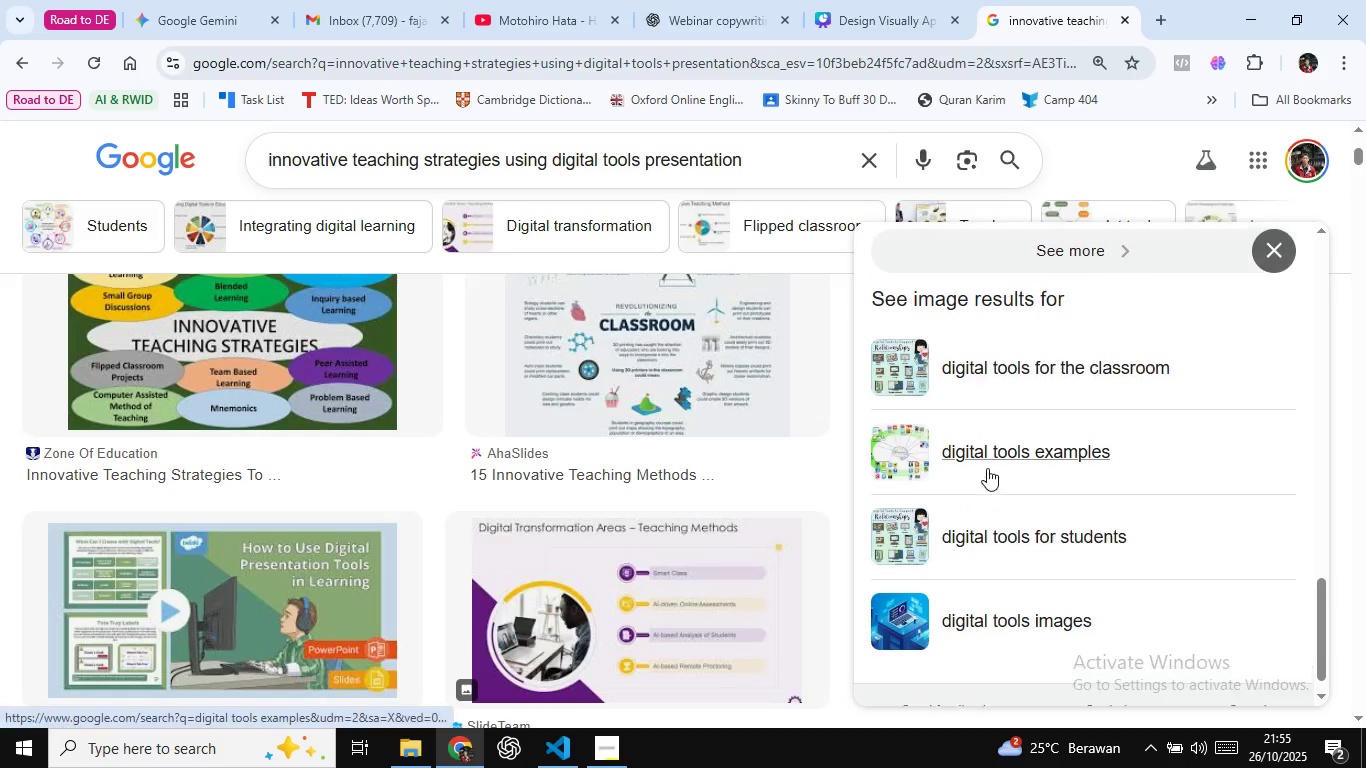 
scroll: coordinate [987, 467], scroll_direction: up, amount: 10.0
 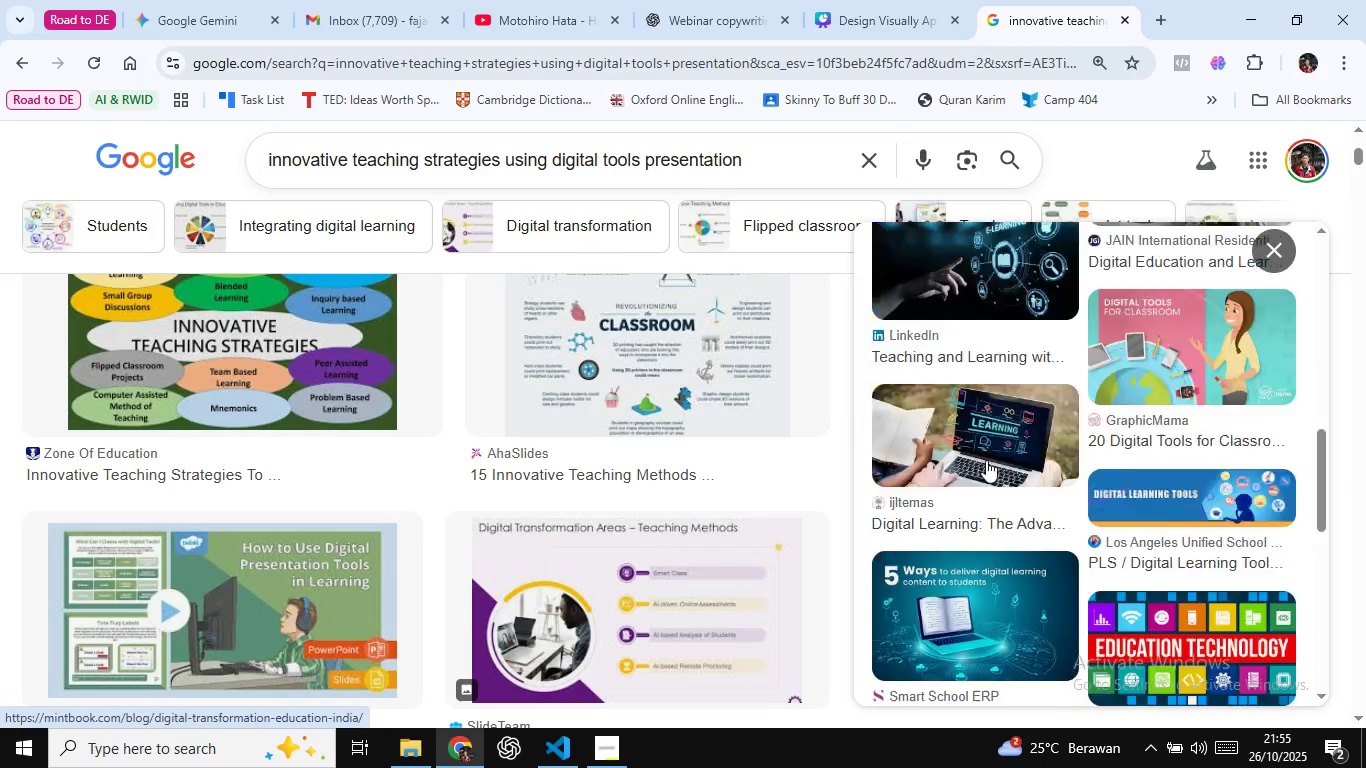 
scroll: coordinate [986, 460], scroll_direction: down, amount: 8.0